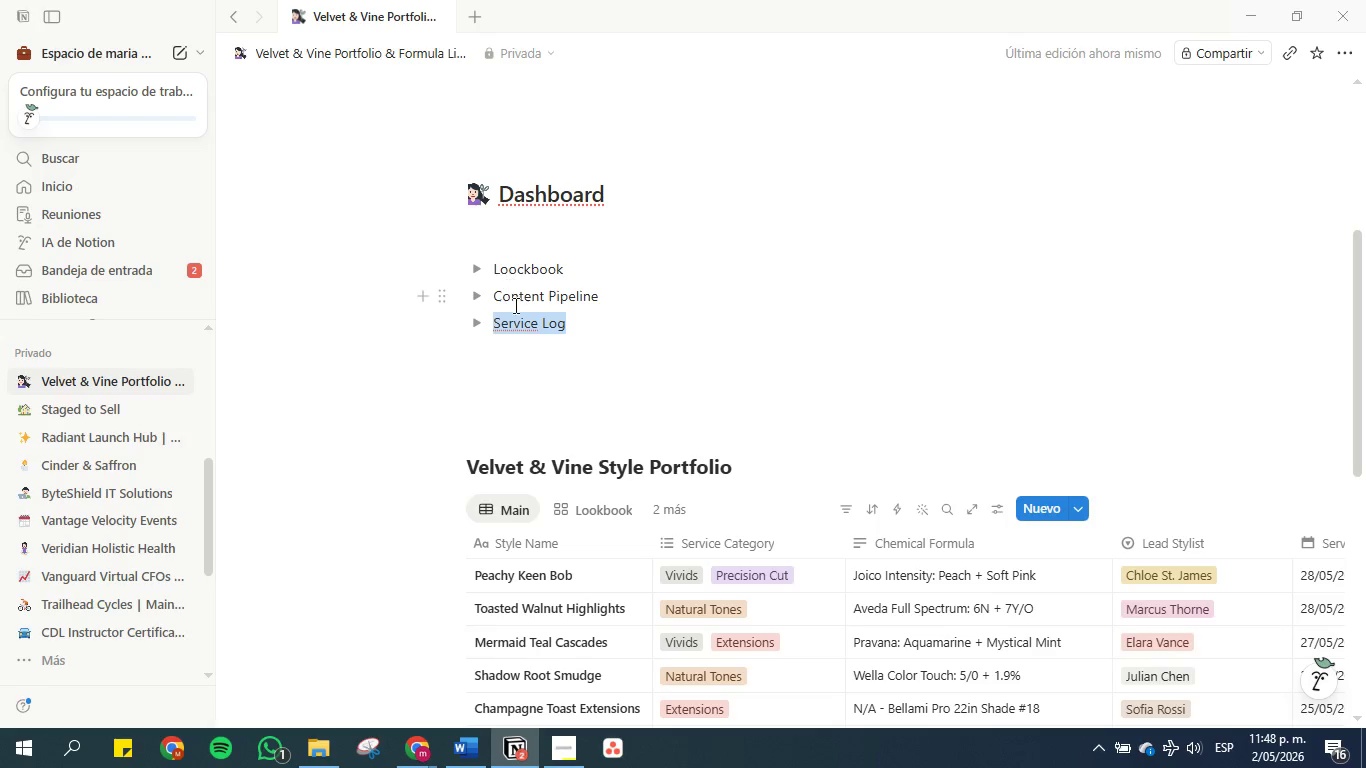 
left_click([512, 324])
 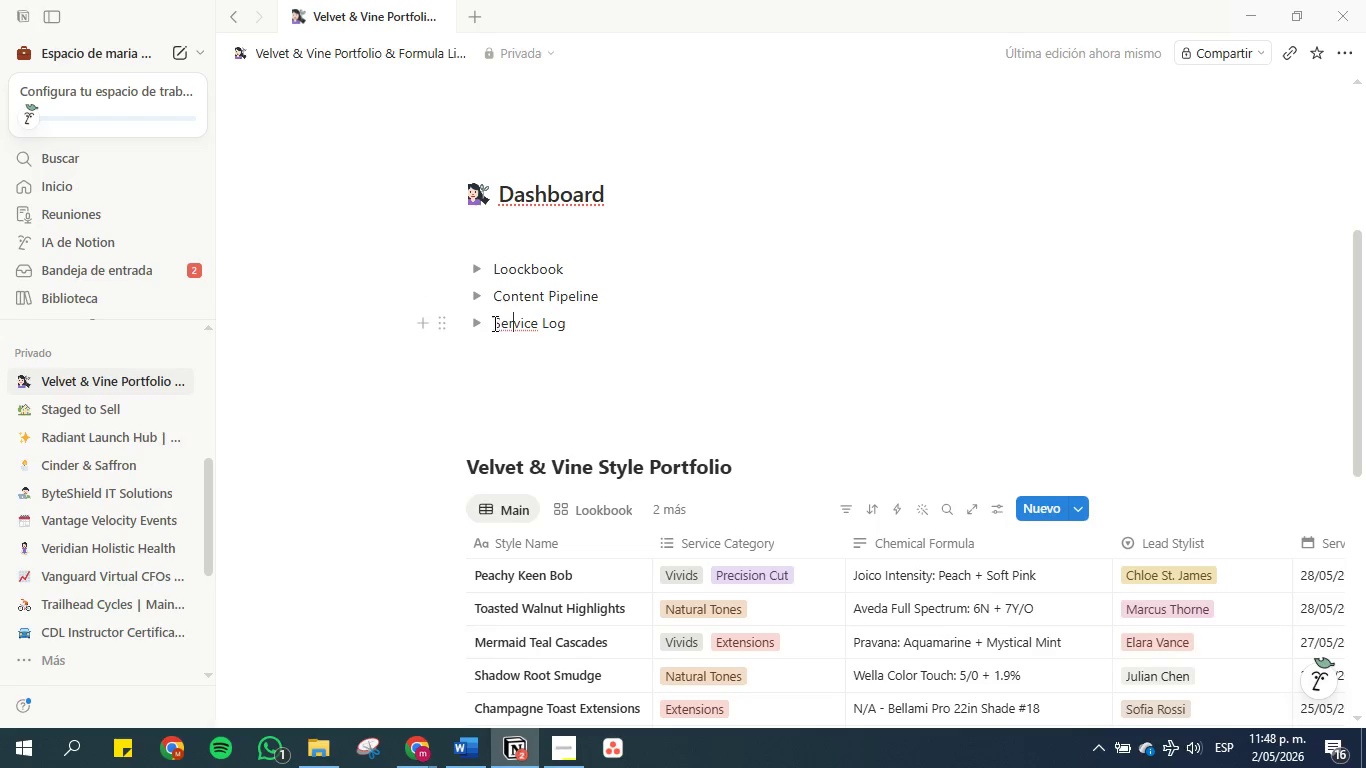 
left_click_drag(start_coordinate=[492, 323], to_coordinate=[572, 323])
 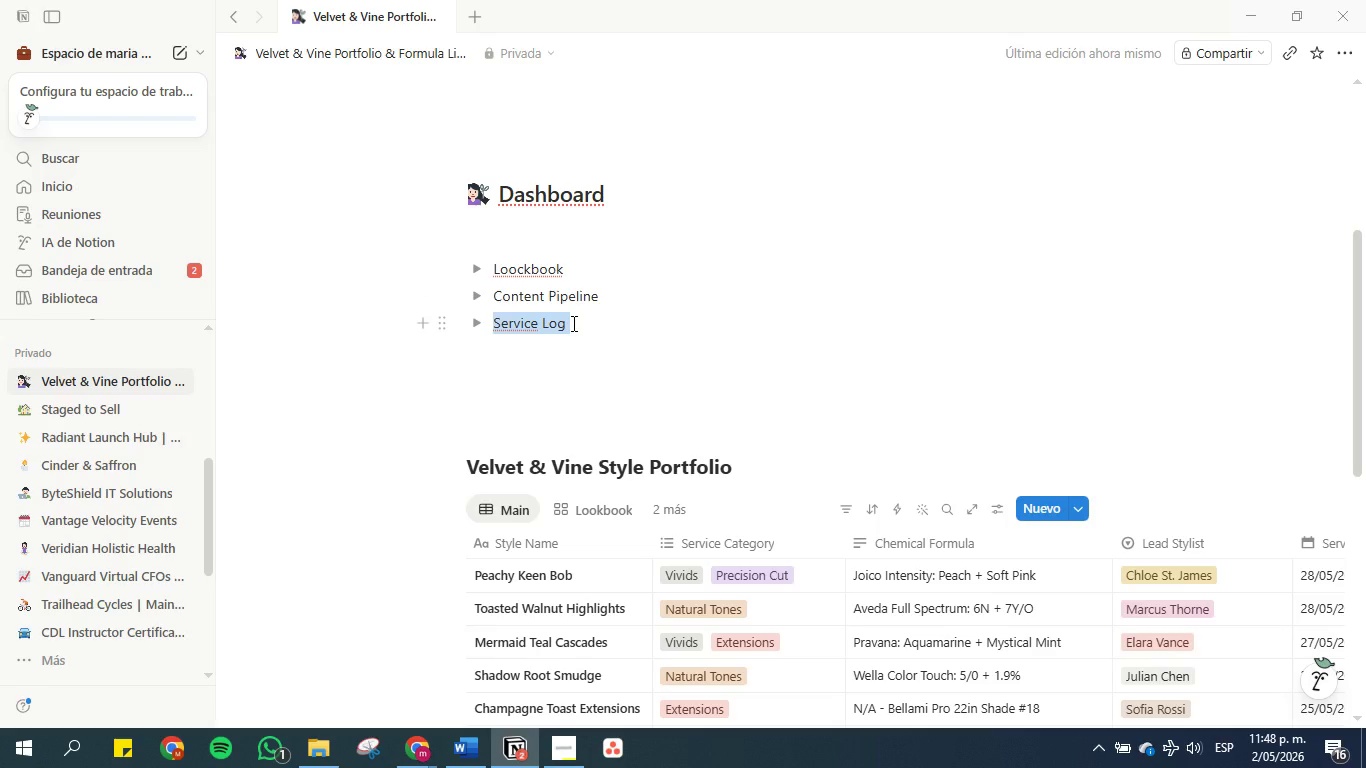 
left_click([572, 323])
 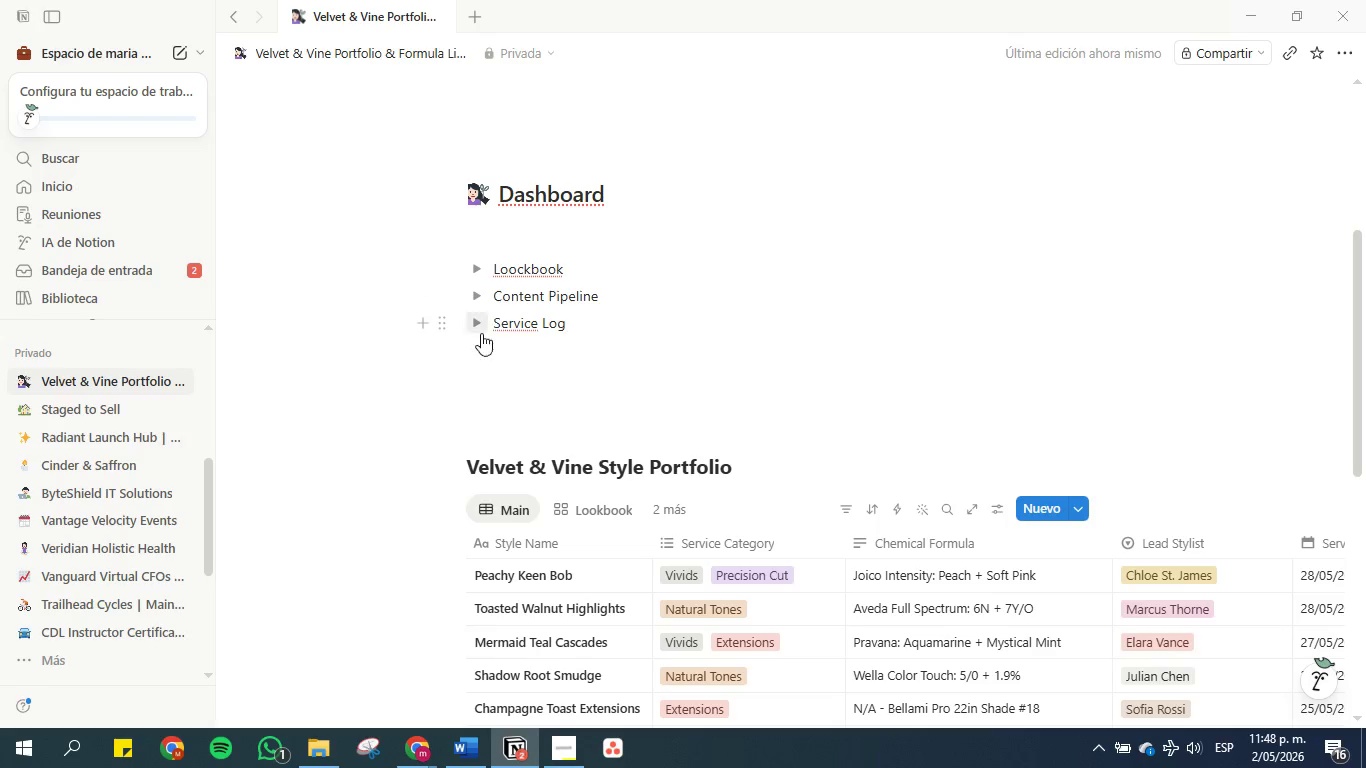 
left_click([471, 328])
 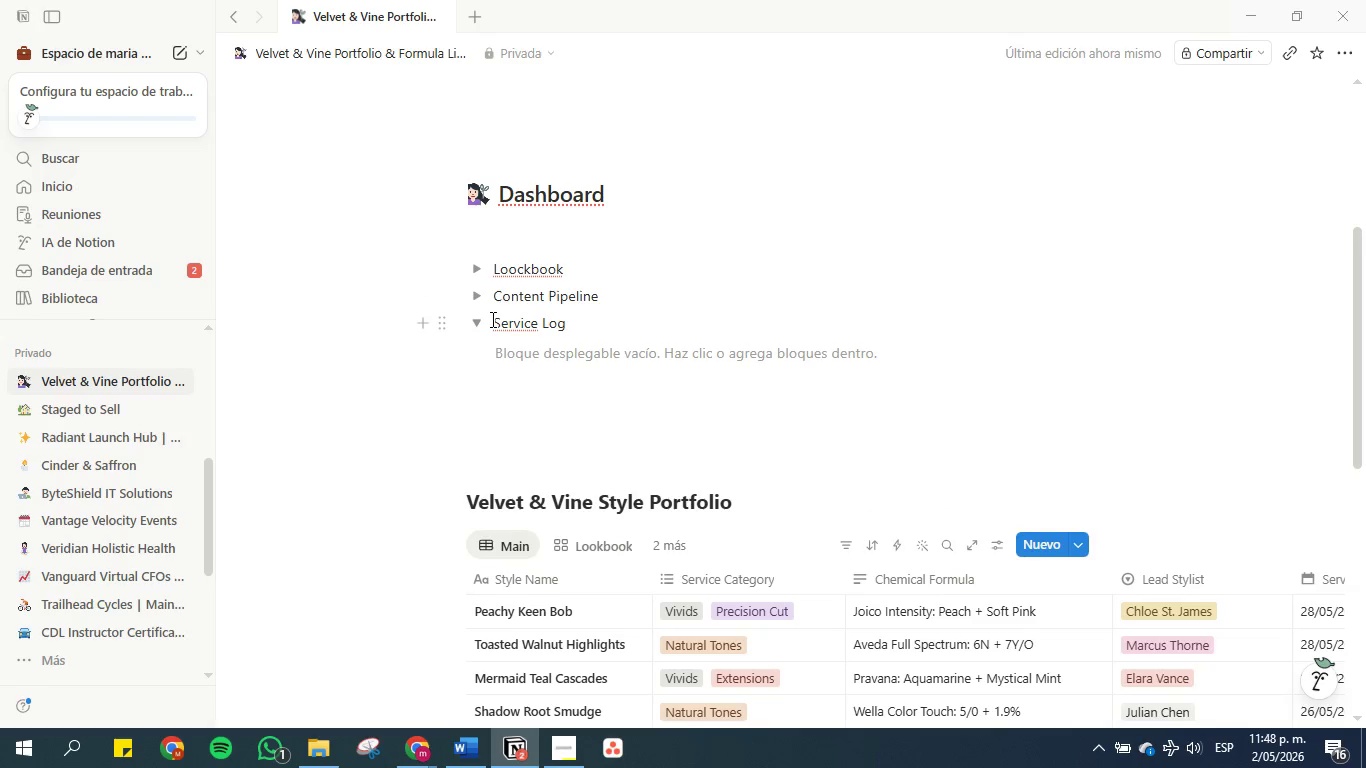 
left_click_drag(start_coordinate=[491, 319], to_coordinate=[574, 320])
 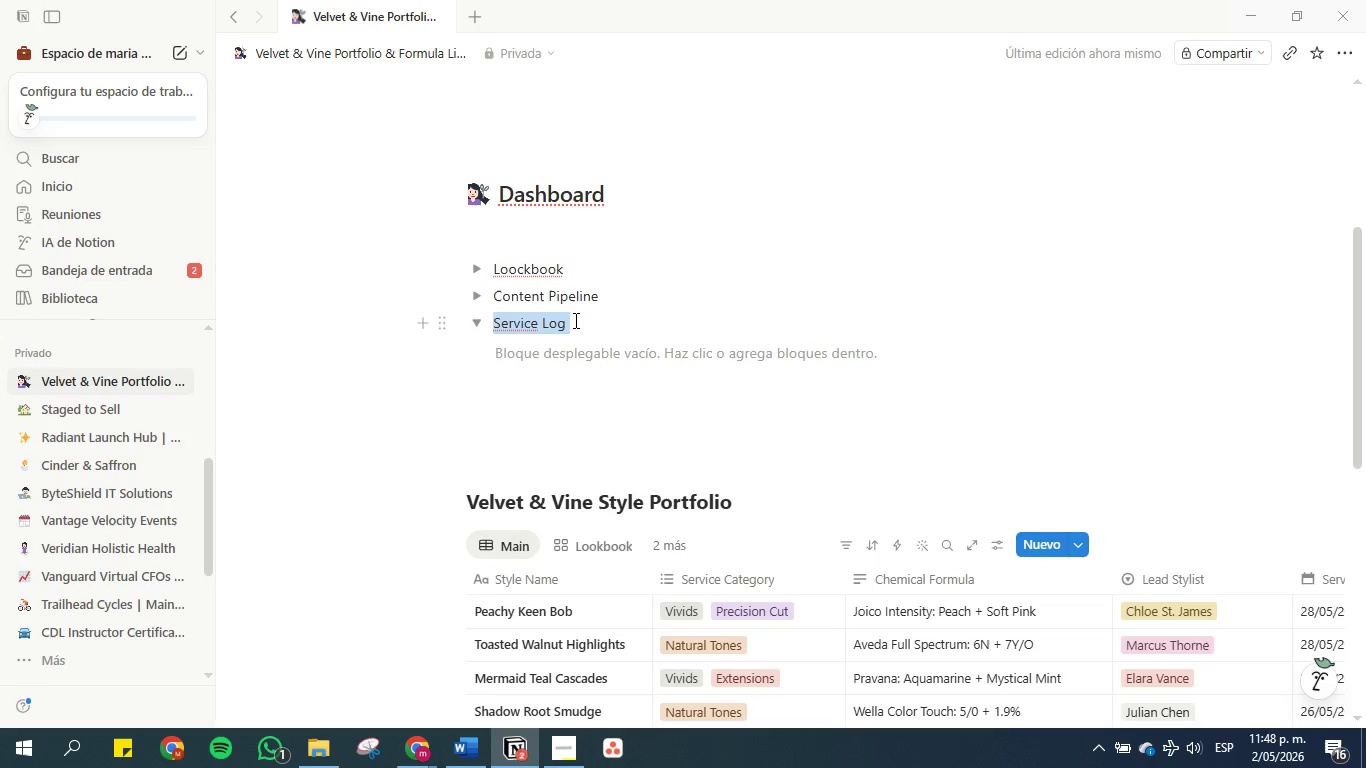 
left_click([574, 320])
 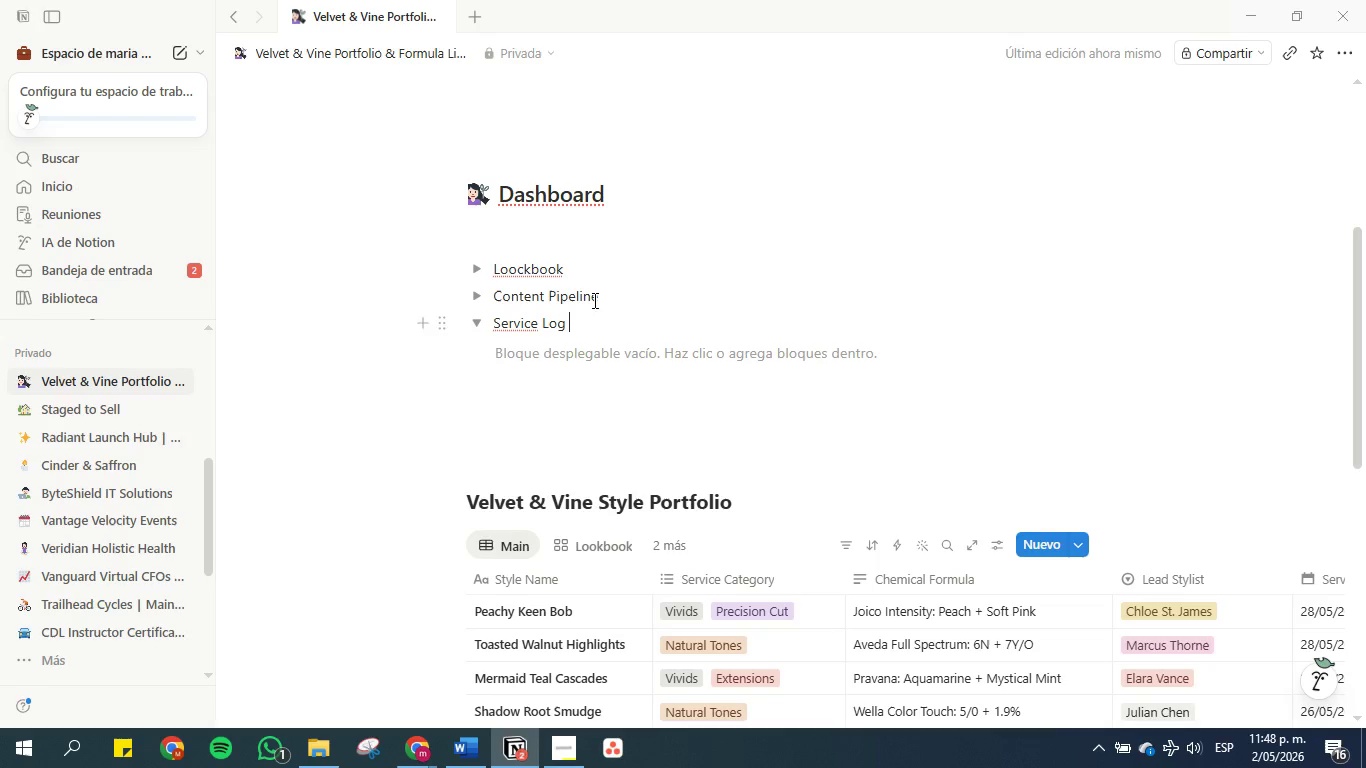 
left_click_drag(start_coordinate=[593, 299], to_coordinate=[515, 299])
 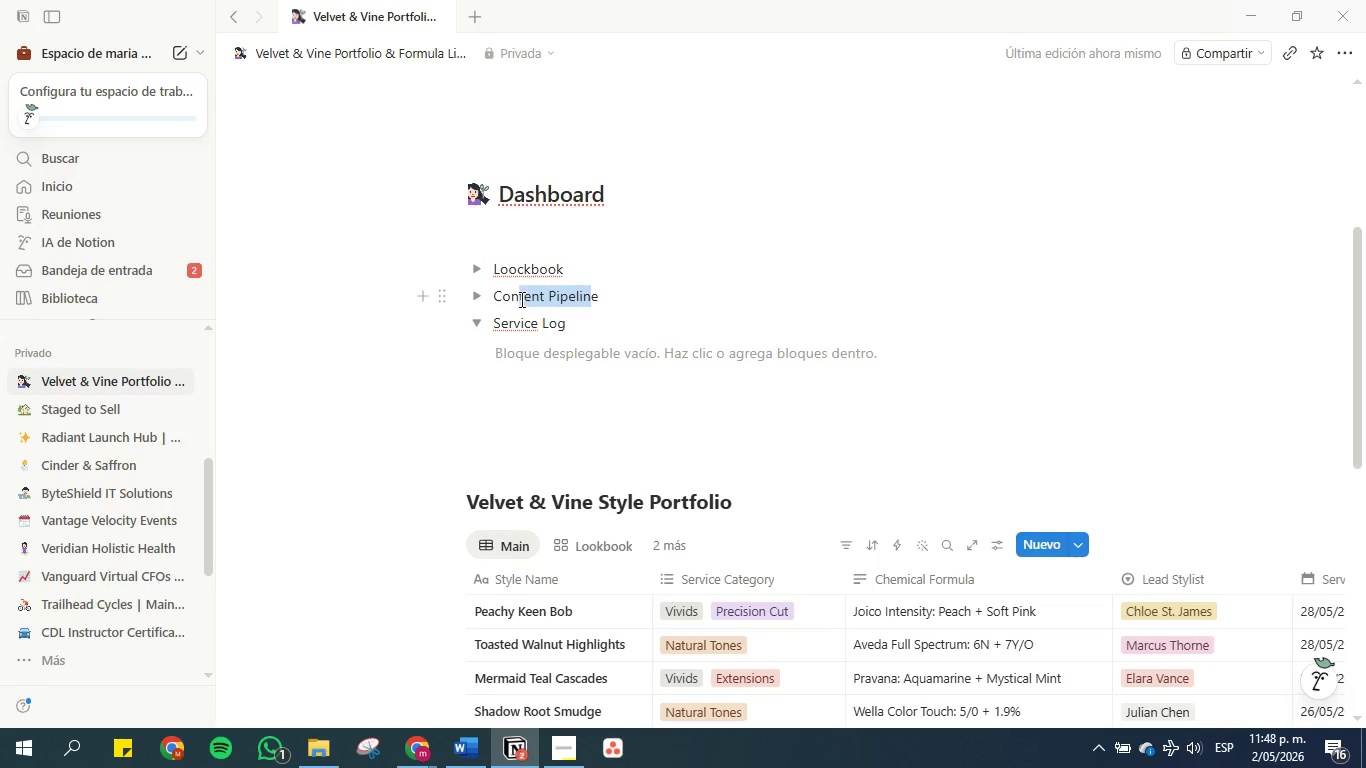 
left_click_drag(start_coordinate=[515, 299], to_coordinate=[550, 299])
 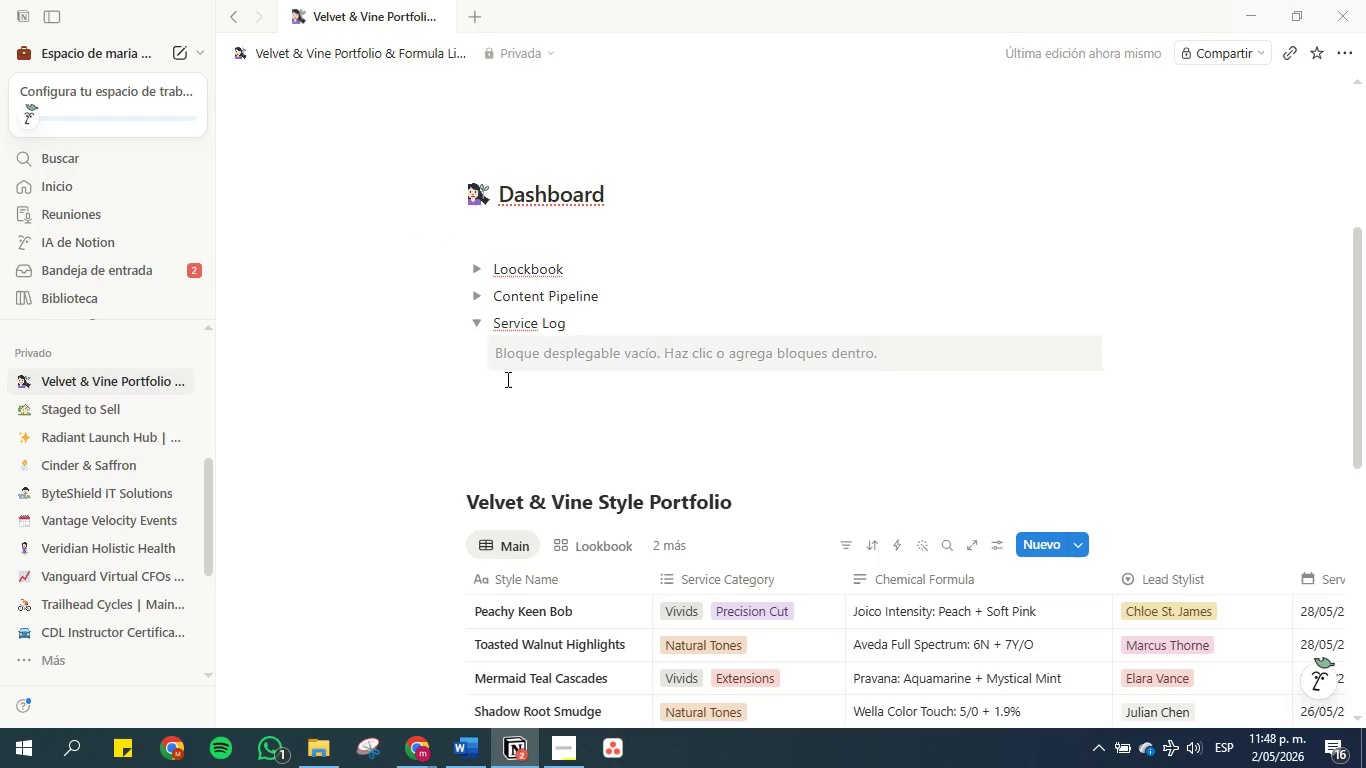 
scroll: coordinate [481, 537], scroll_direction: down, amount: 2.0
 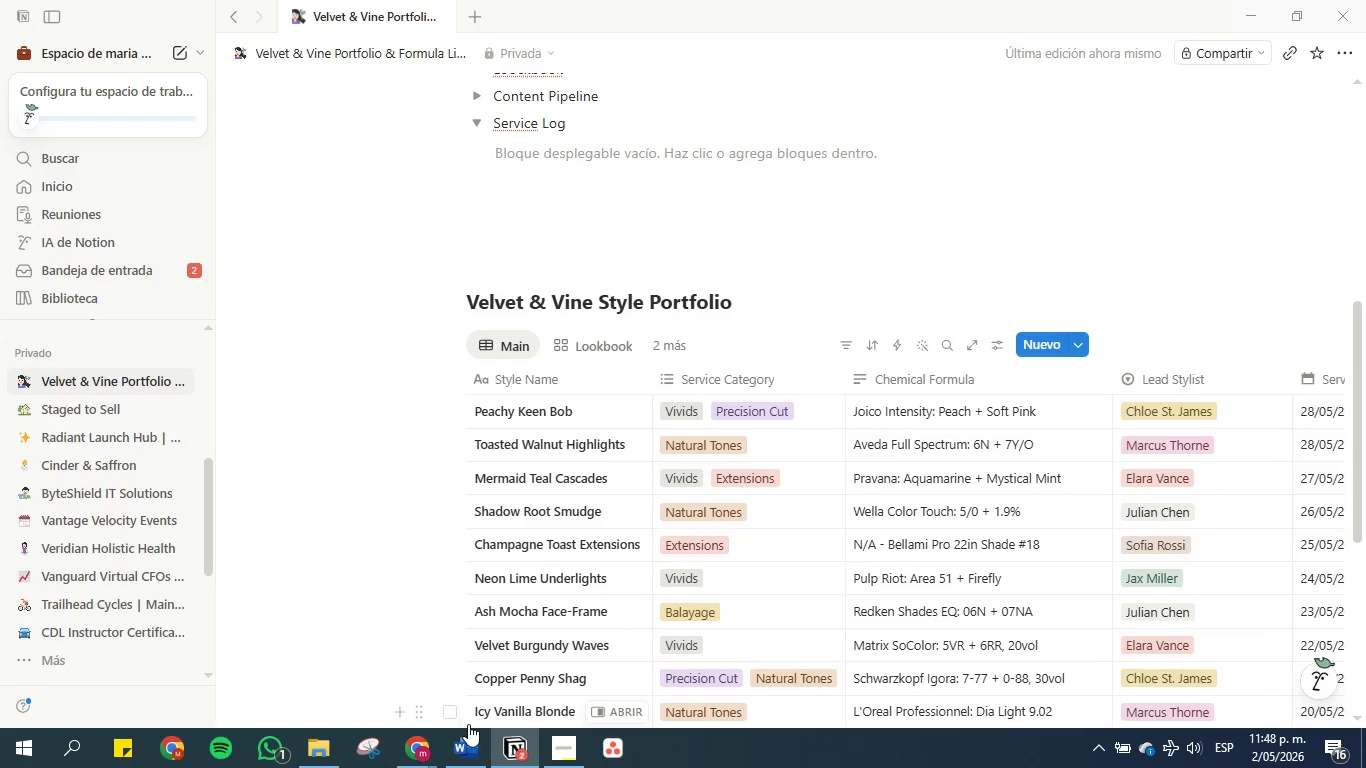 
left_click([467, 742])
 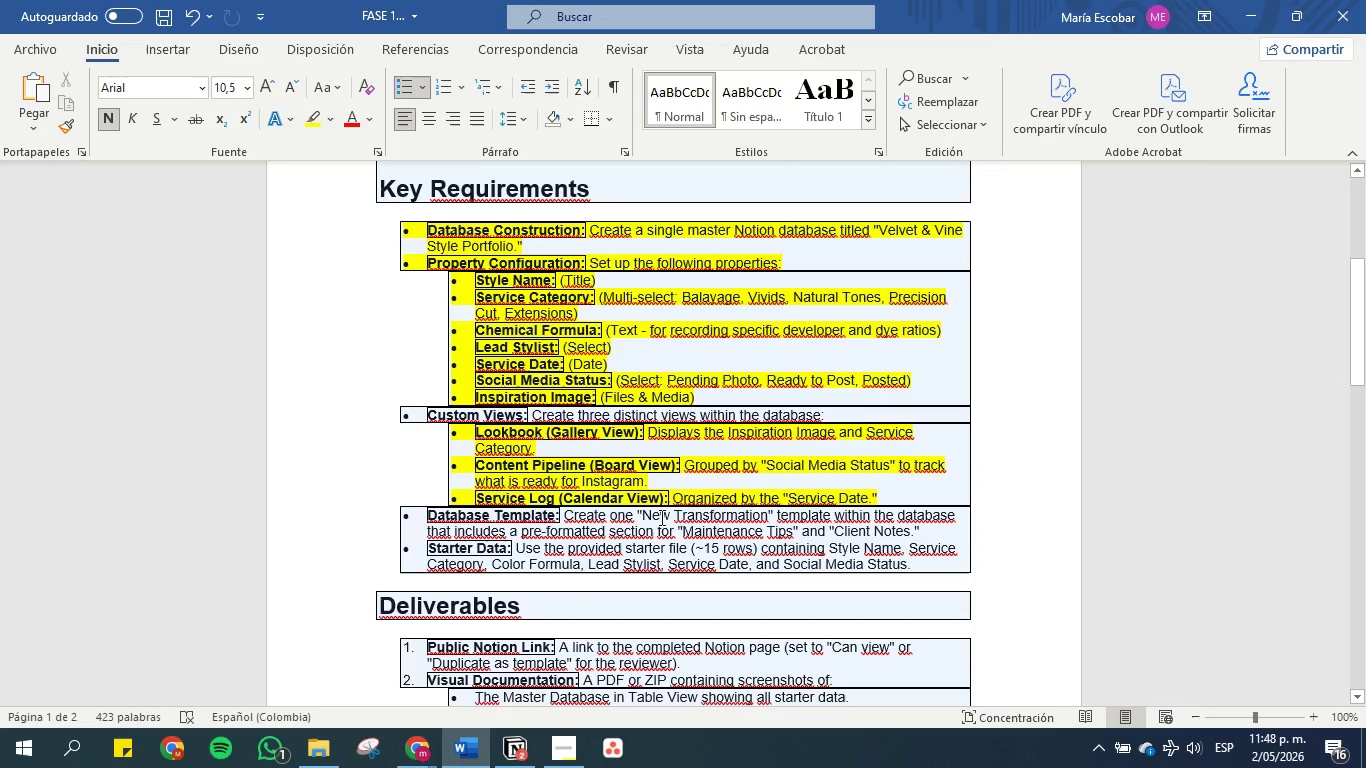 
wait(5.67)
 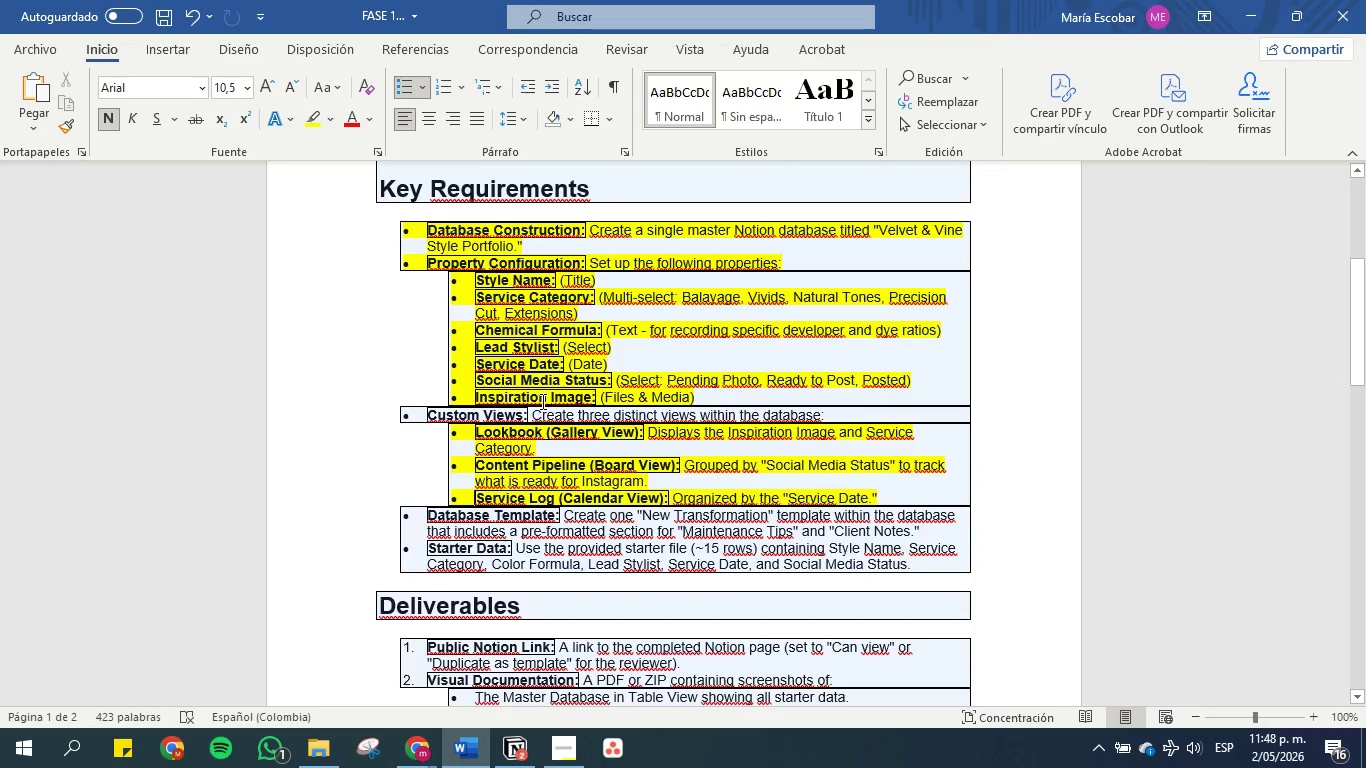 
left_click_drag(start_coordinate=[645, 516], to_coordinate=[739, 516])
 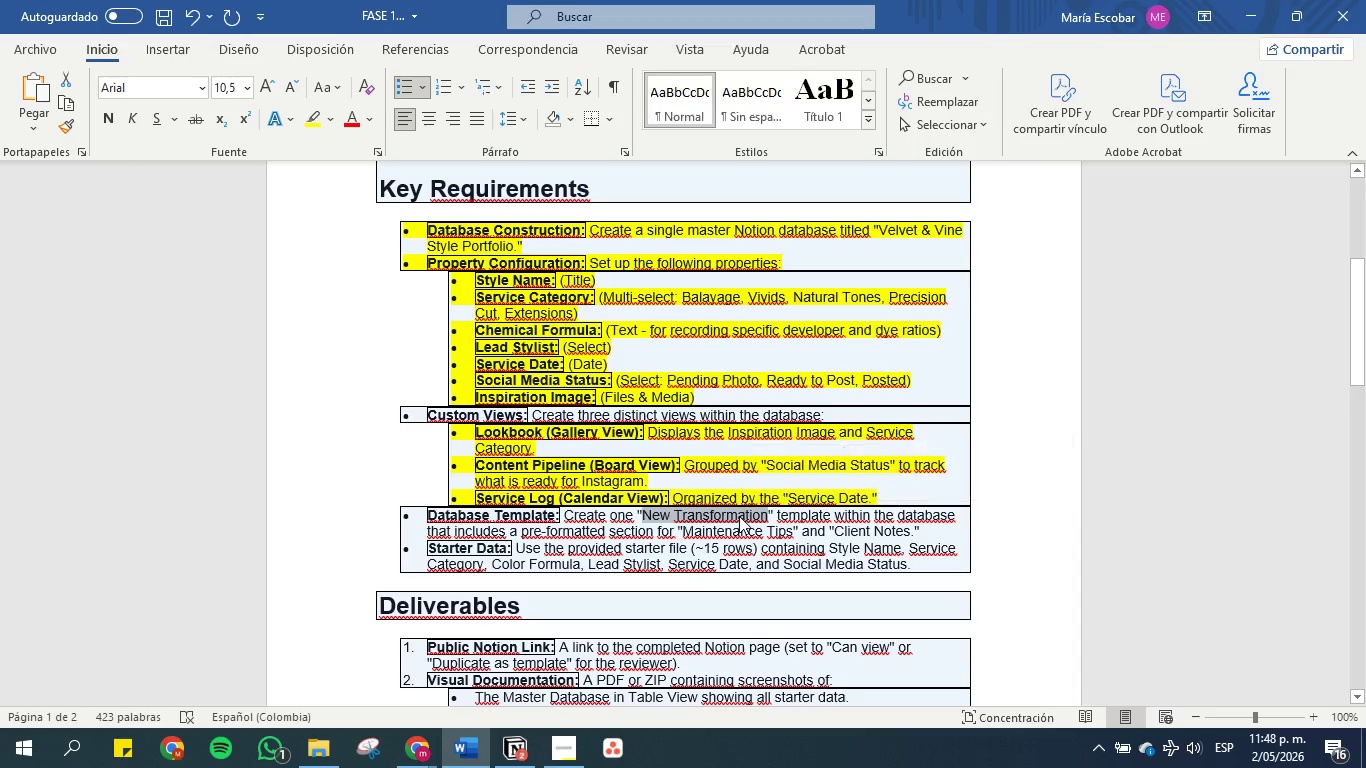 
key(Control+C)
 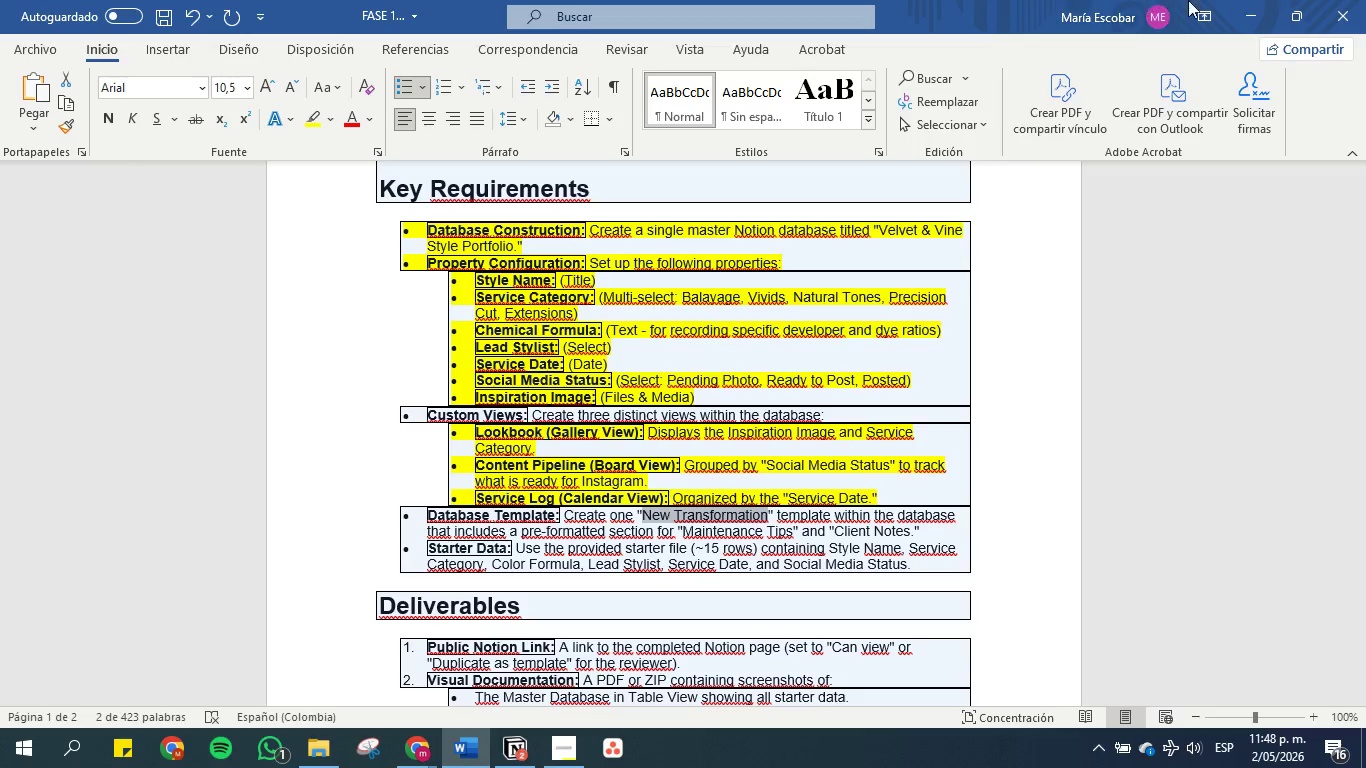 
left_click([1252, 13])
 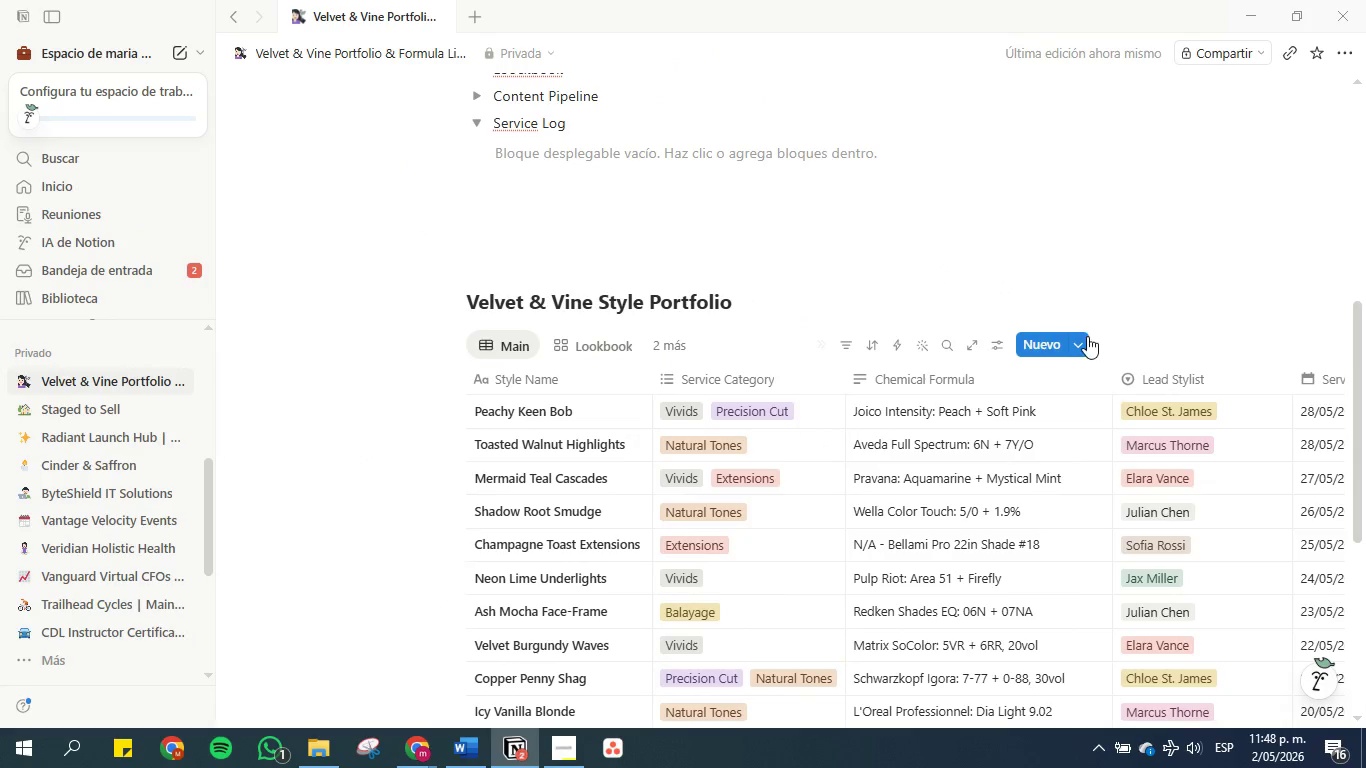 
left_click([1079, 342])
 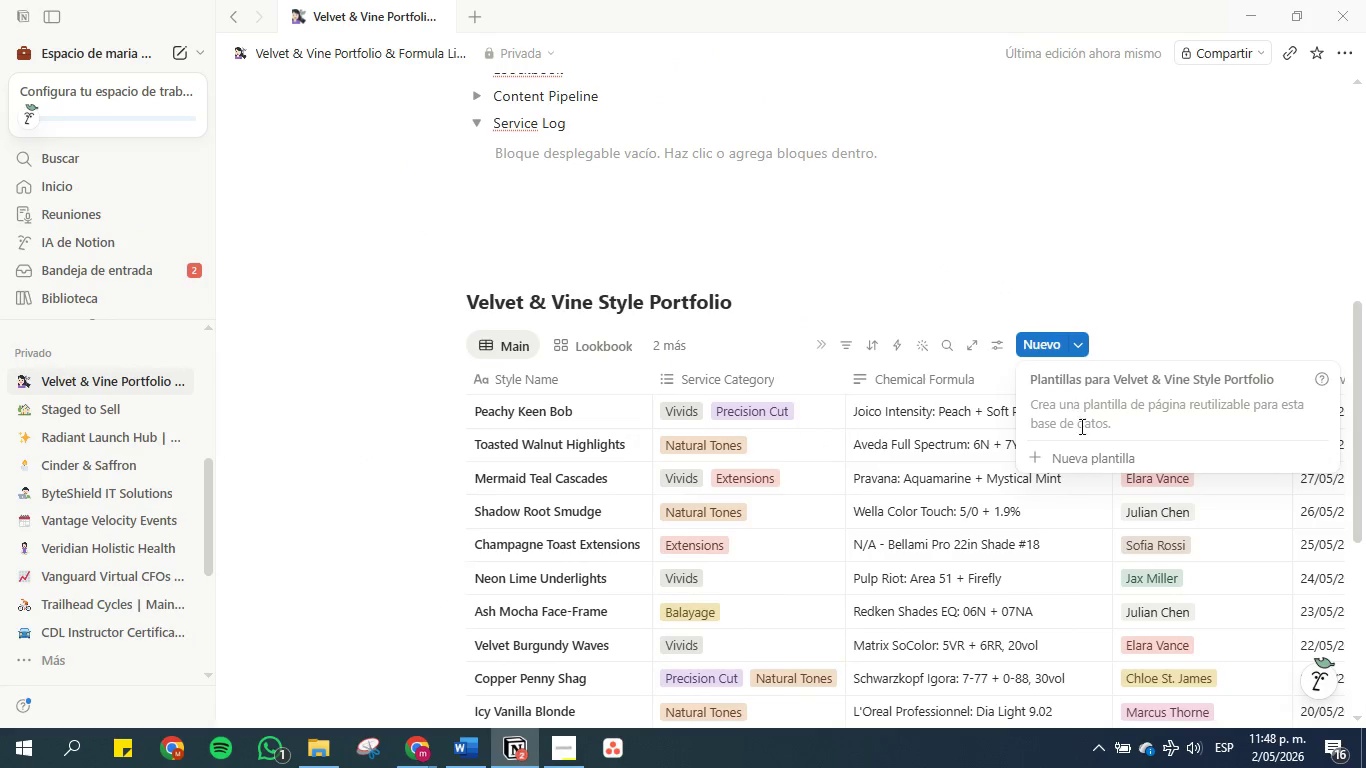 
left_click([1084, 456])
 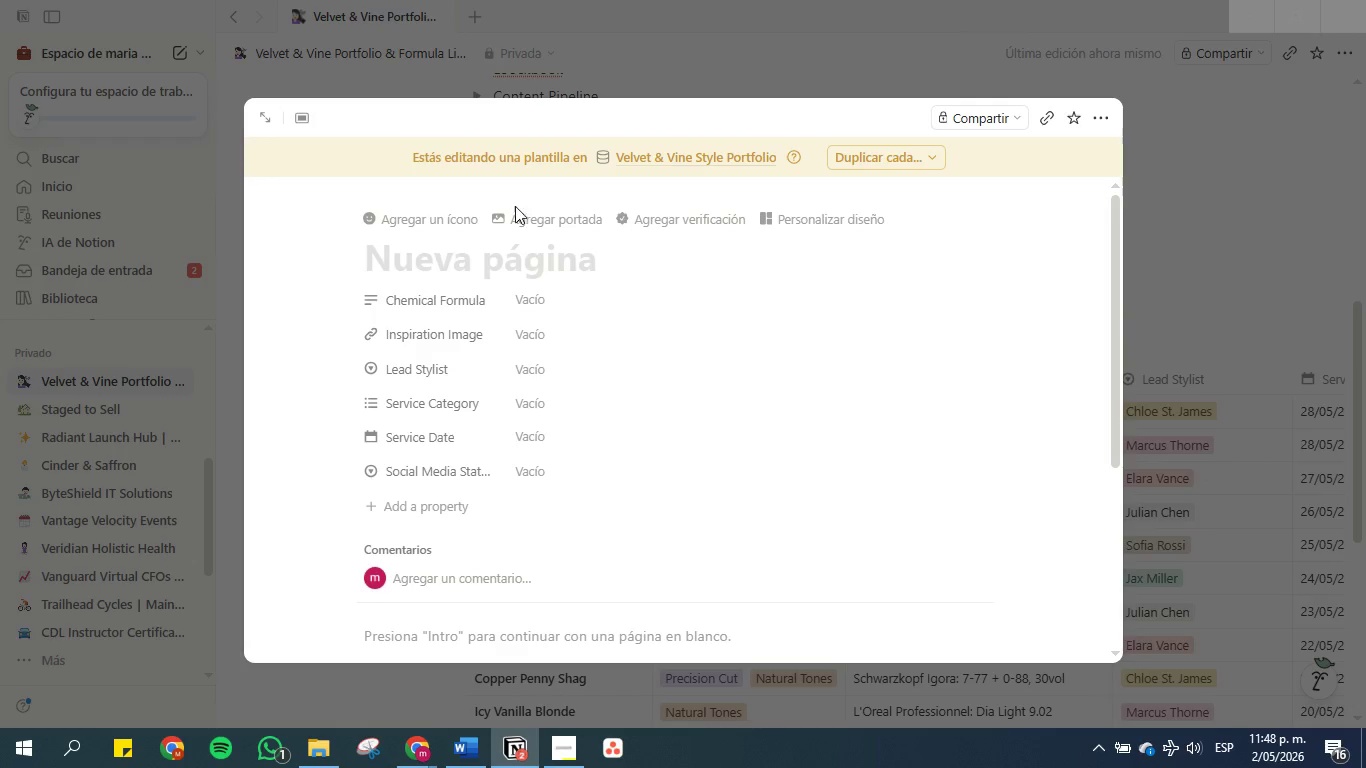 
left_click([506, 254])
 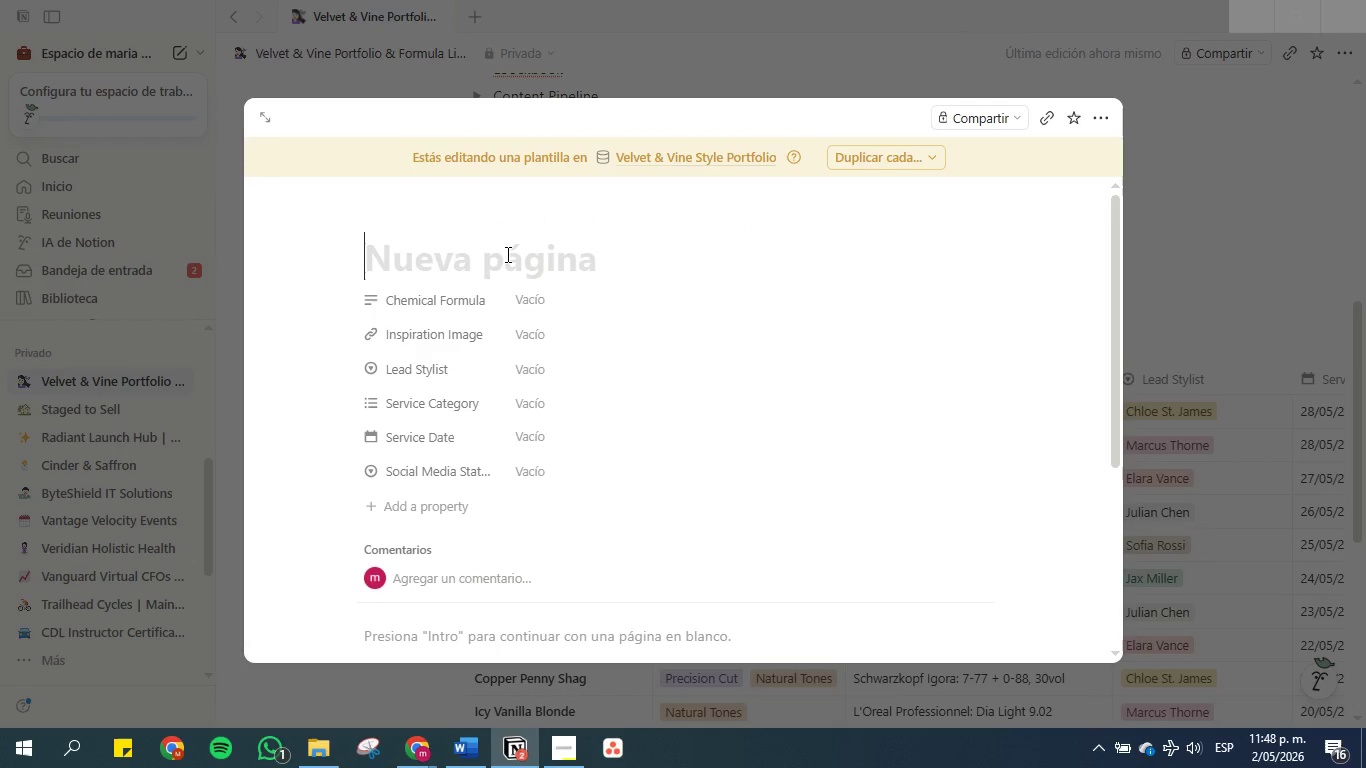 
key(Control+V)
 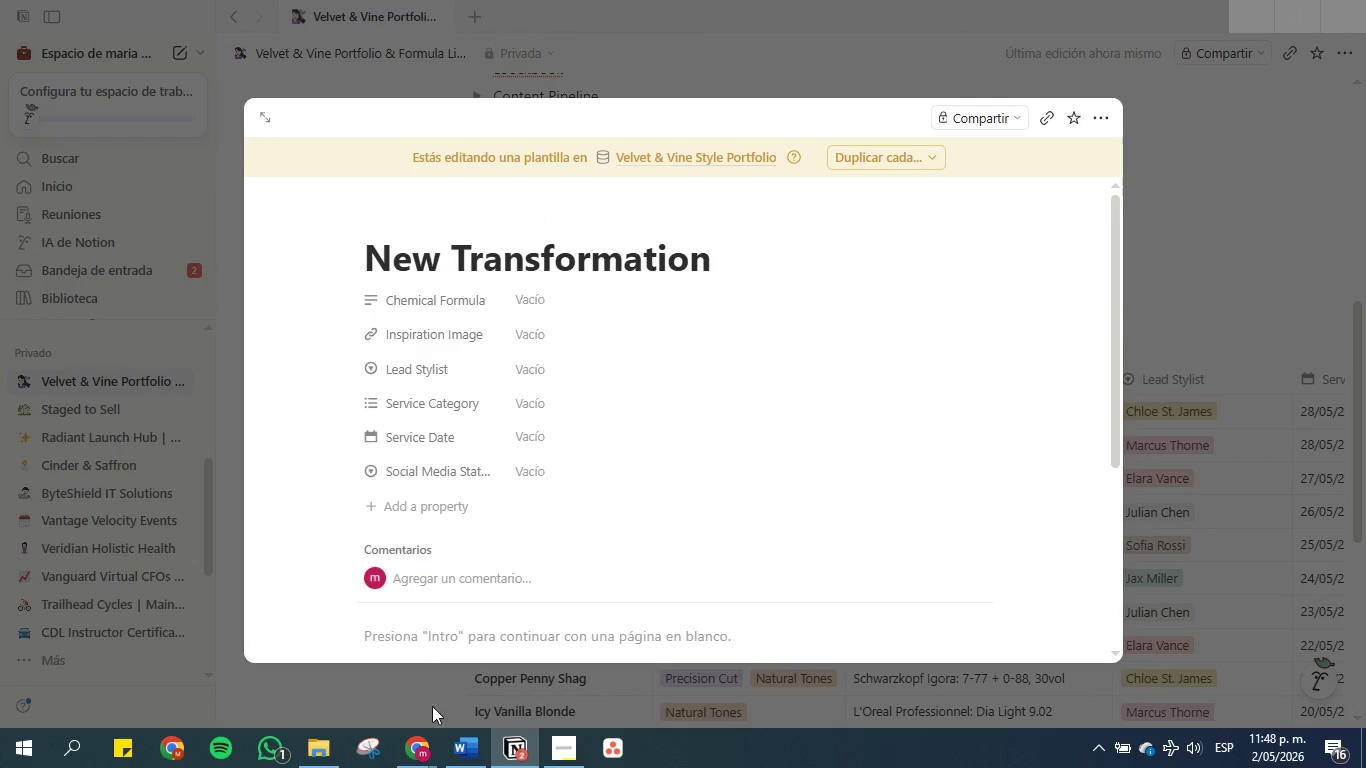 
left_click([471, 751])
 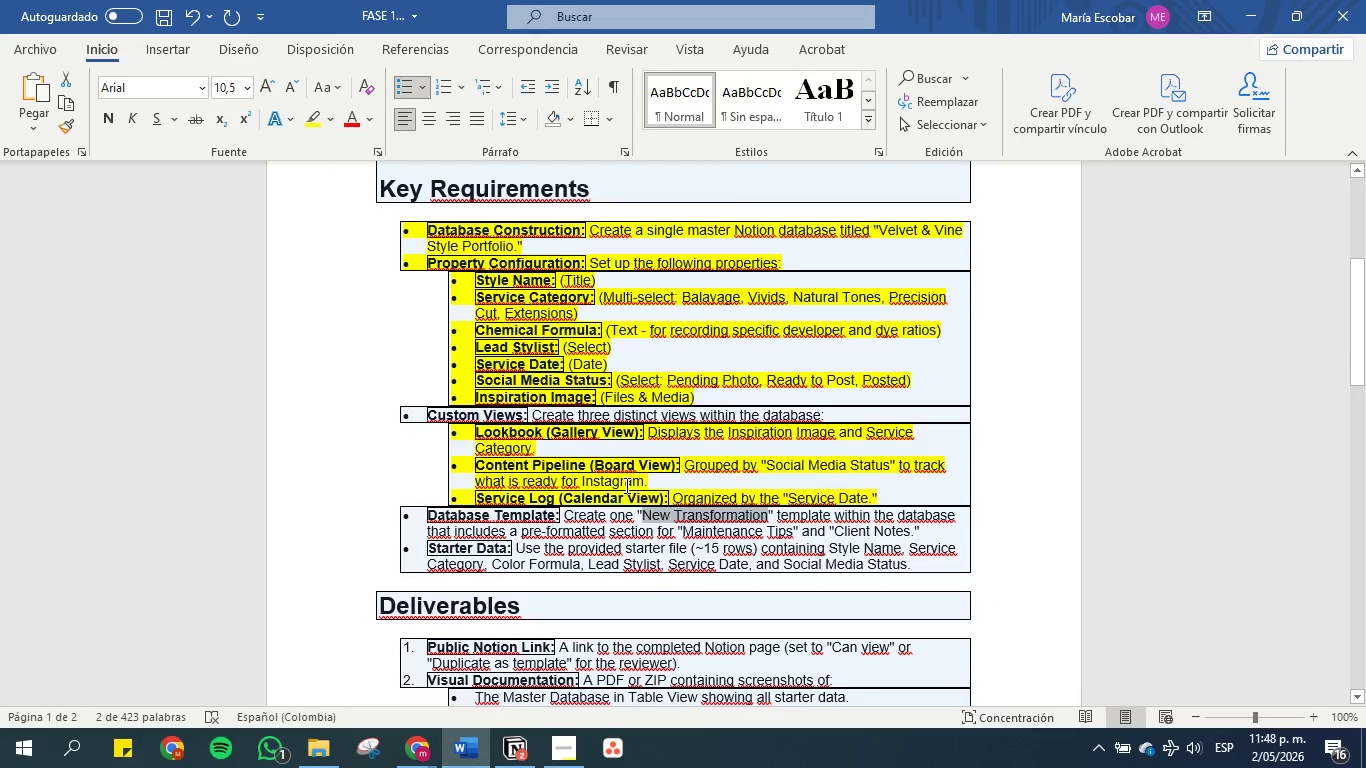 
scroll: coordinate [795, 412], scroll_direction: down, amount: 3.0
 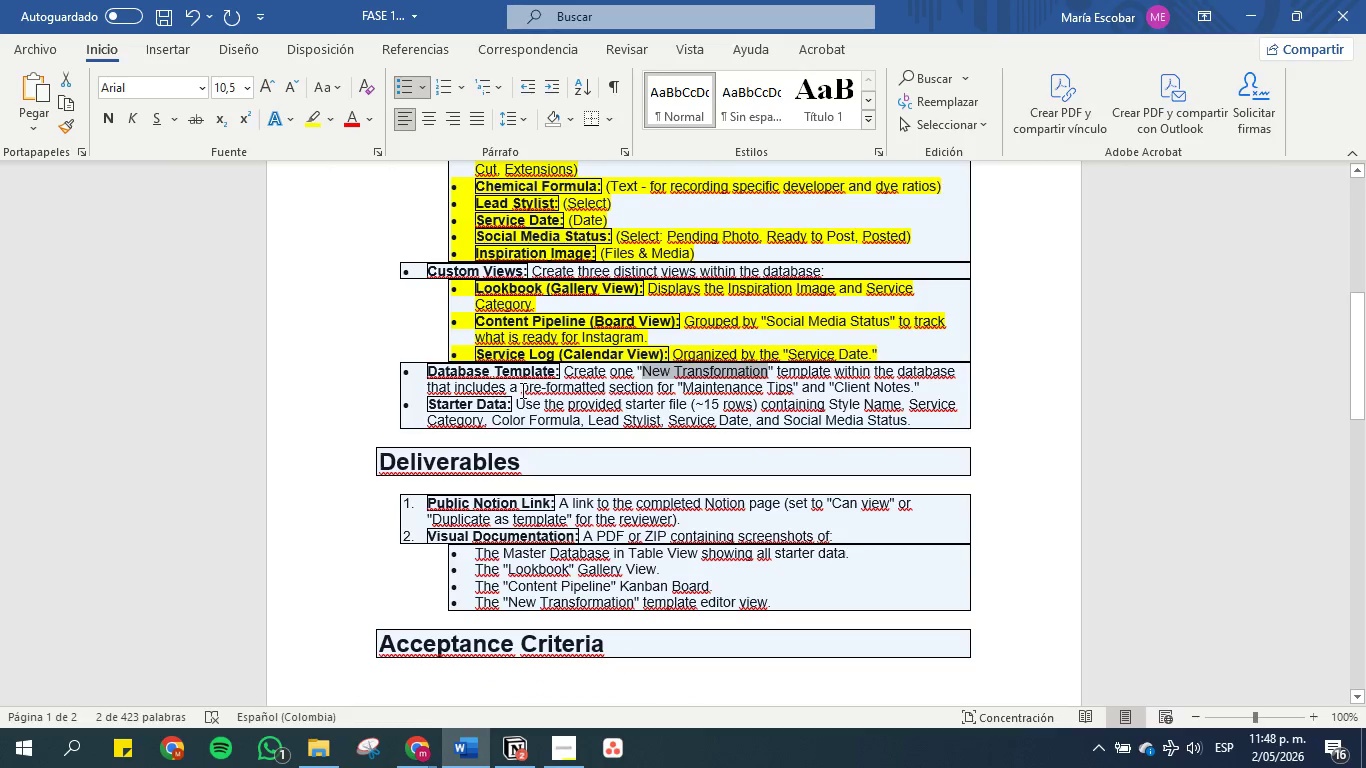 
left_click_drag(start_coordinate=[520, 390], to_coordinate=[603, 389])
 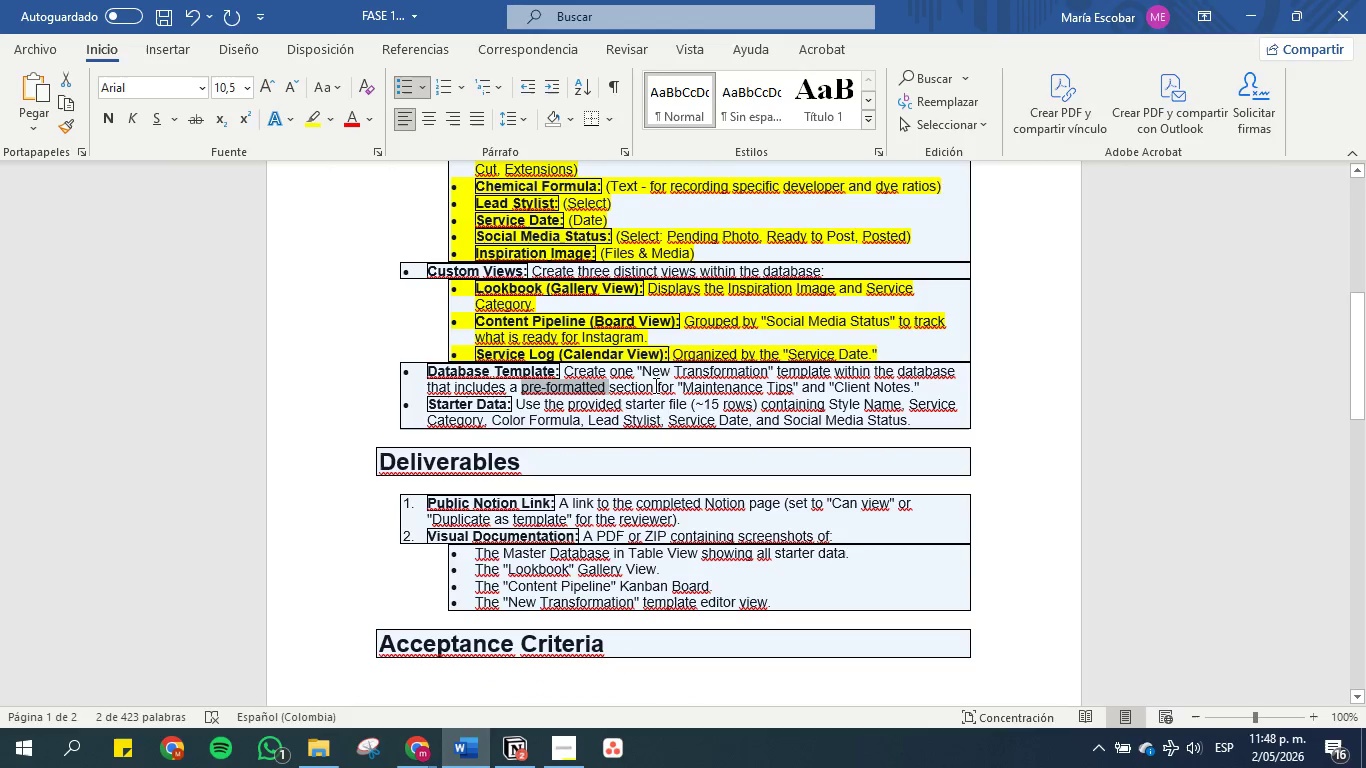 
left_click([654, 385])
 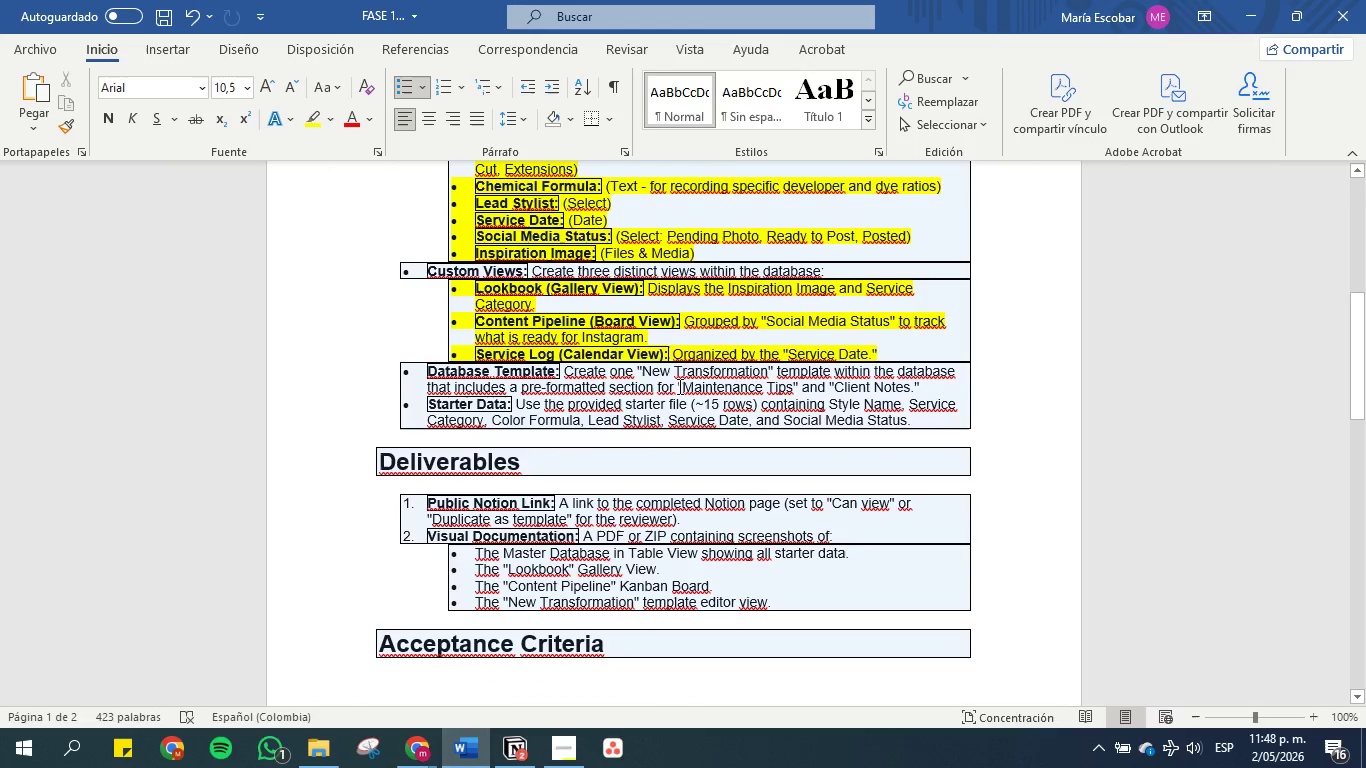 
left_click_drag(start_coordinate=[677, 386], to_coordinate=[925, 384])
 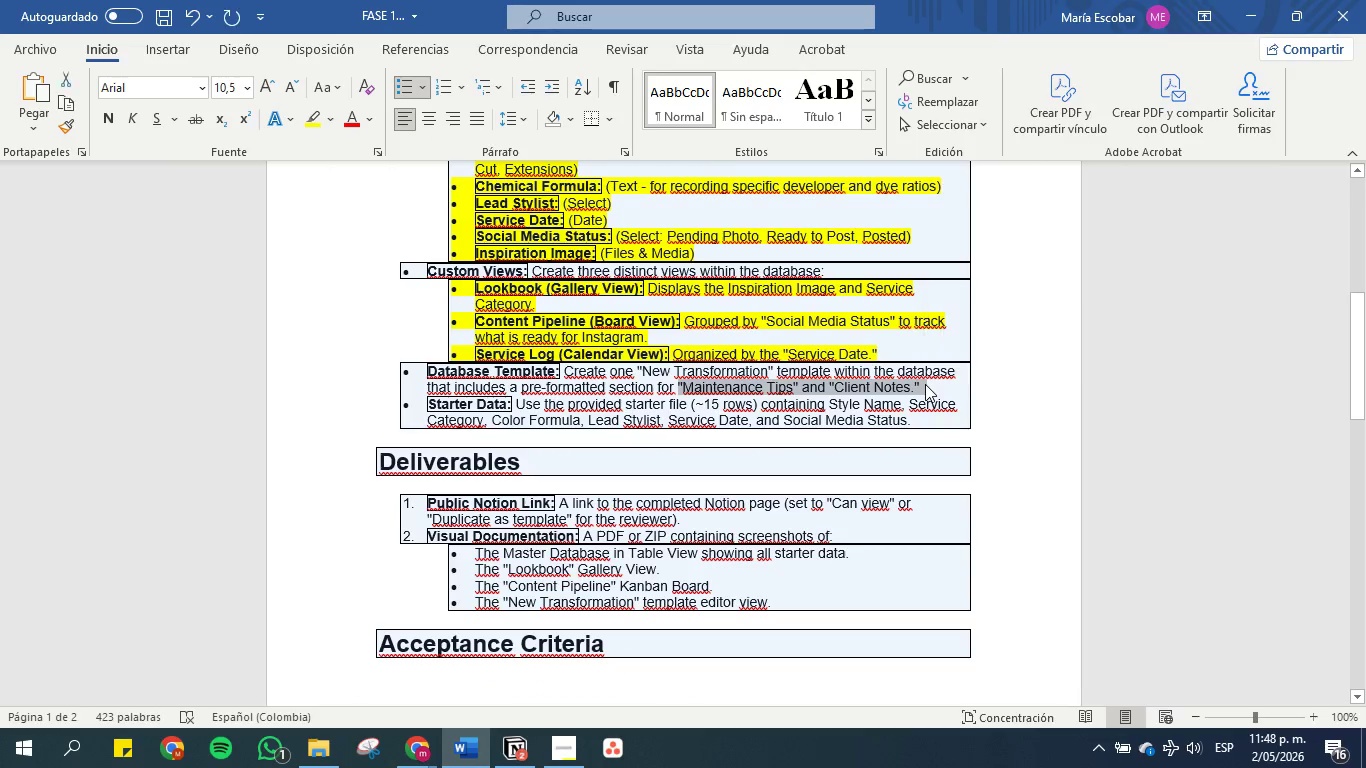 
key(Control+C)
 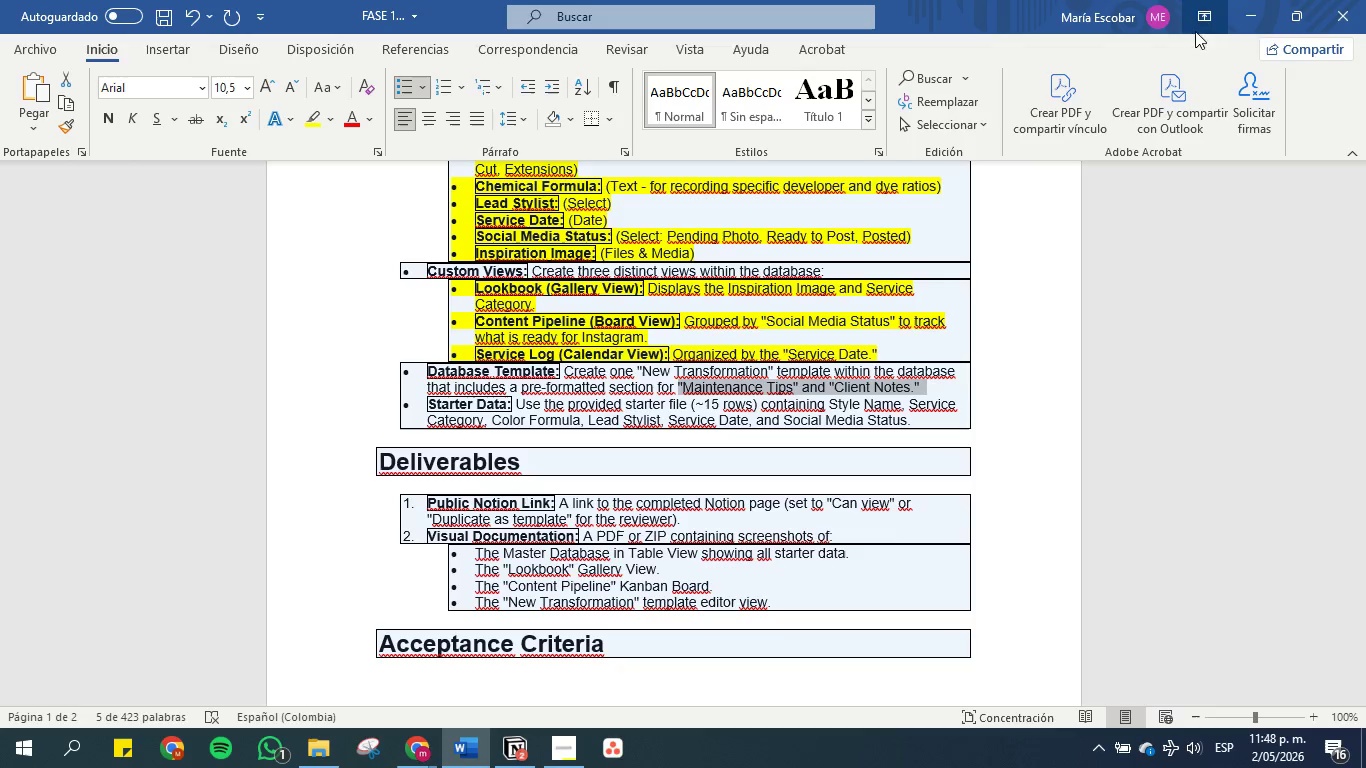 
left_click([1238, 16])
 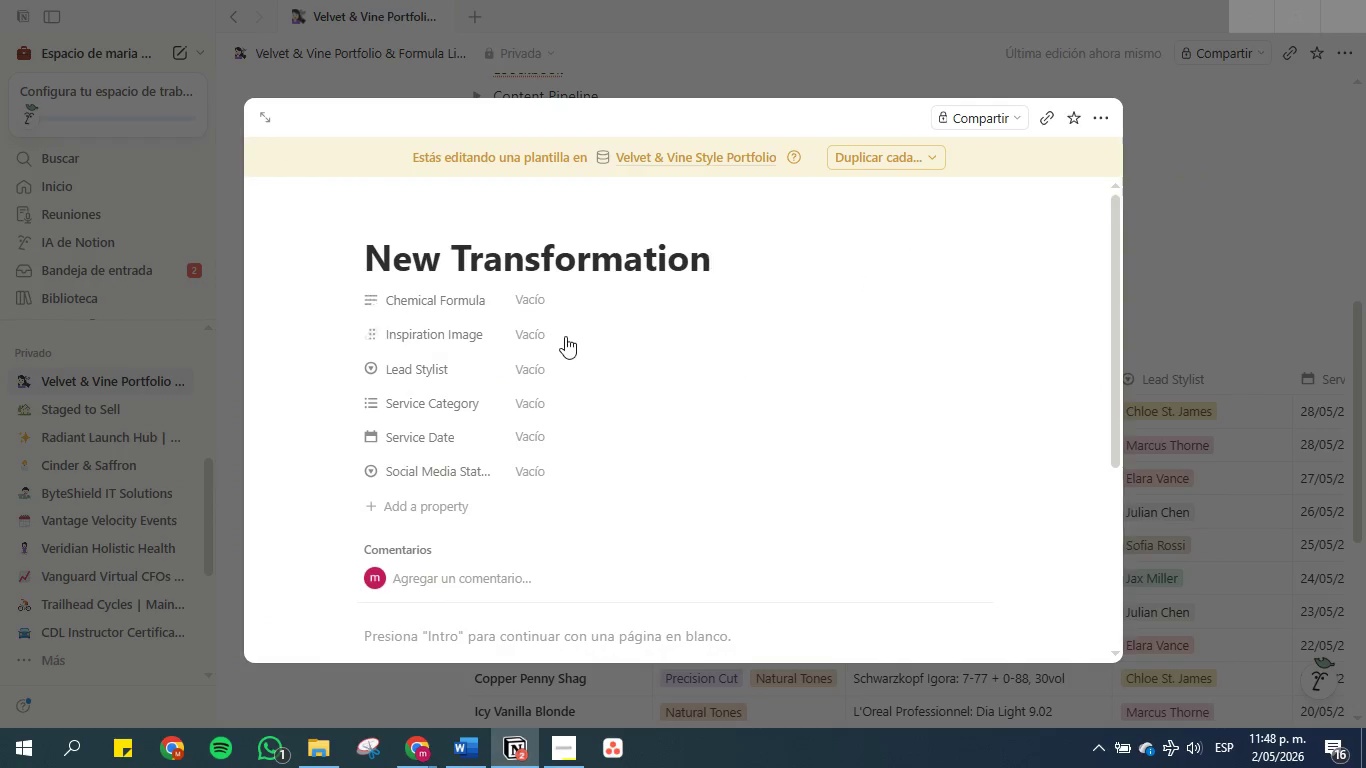 
scroll: coordinate [565, 336], scroll_direction: down, amount: 5.0
 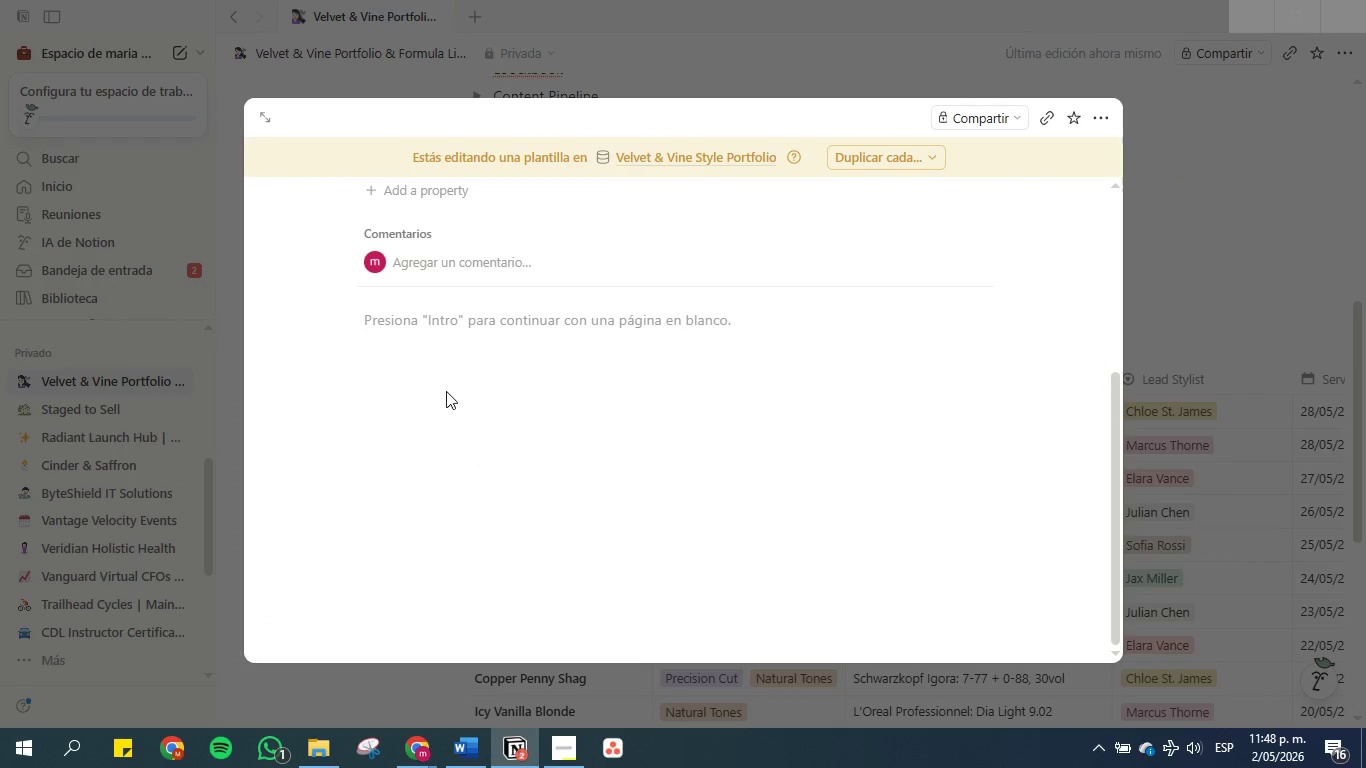 
left_click([446, 391])
 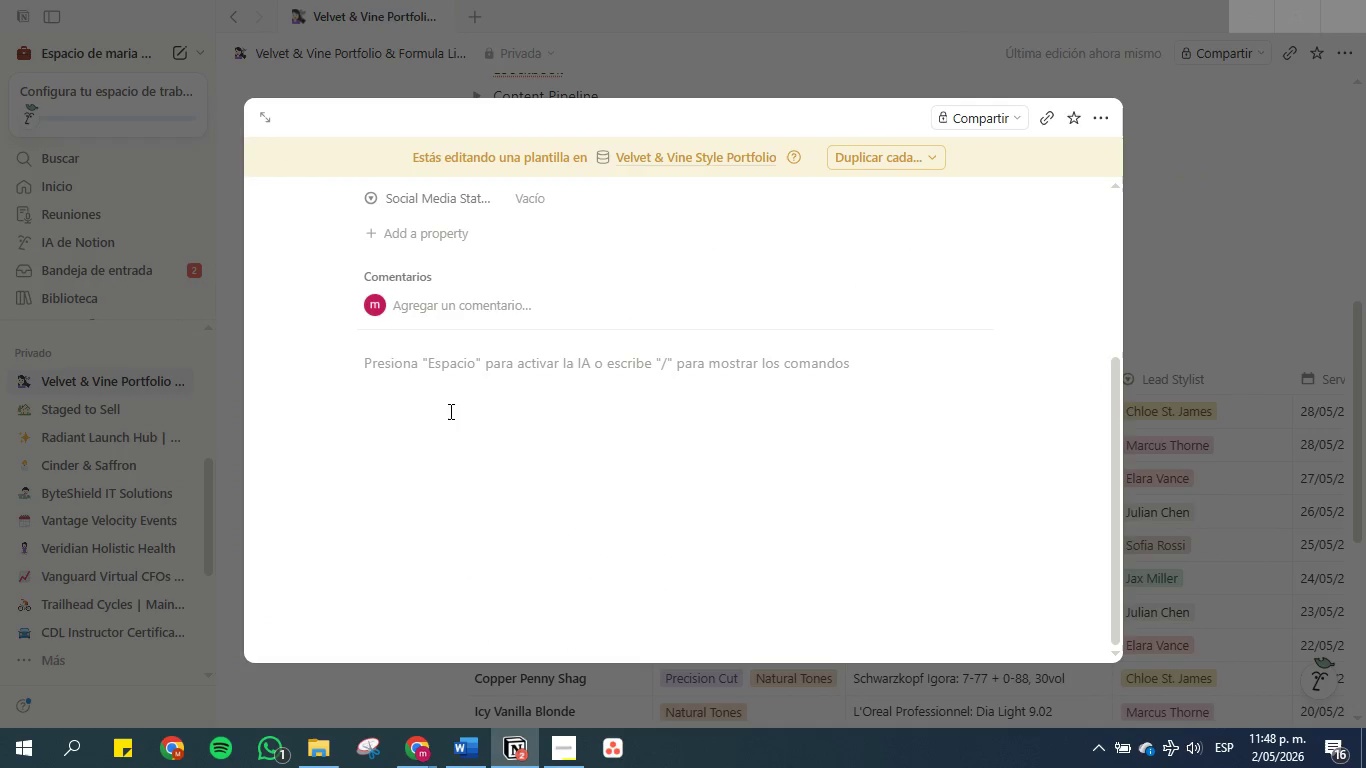 
key(Enter)
 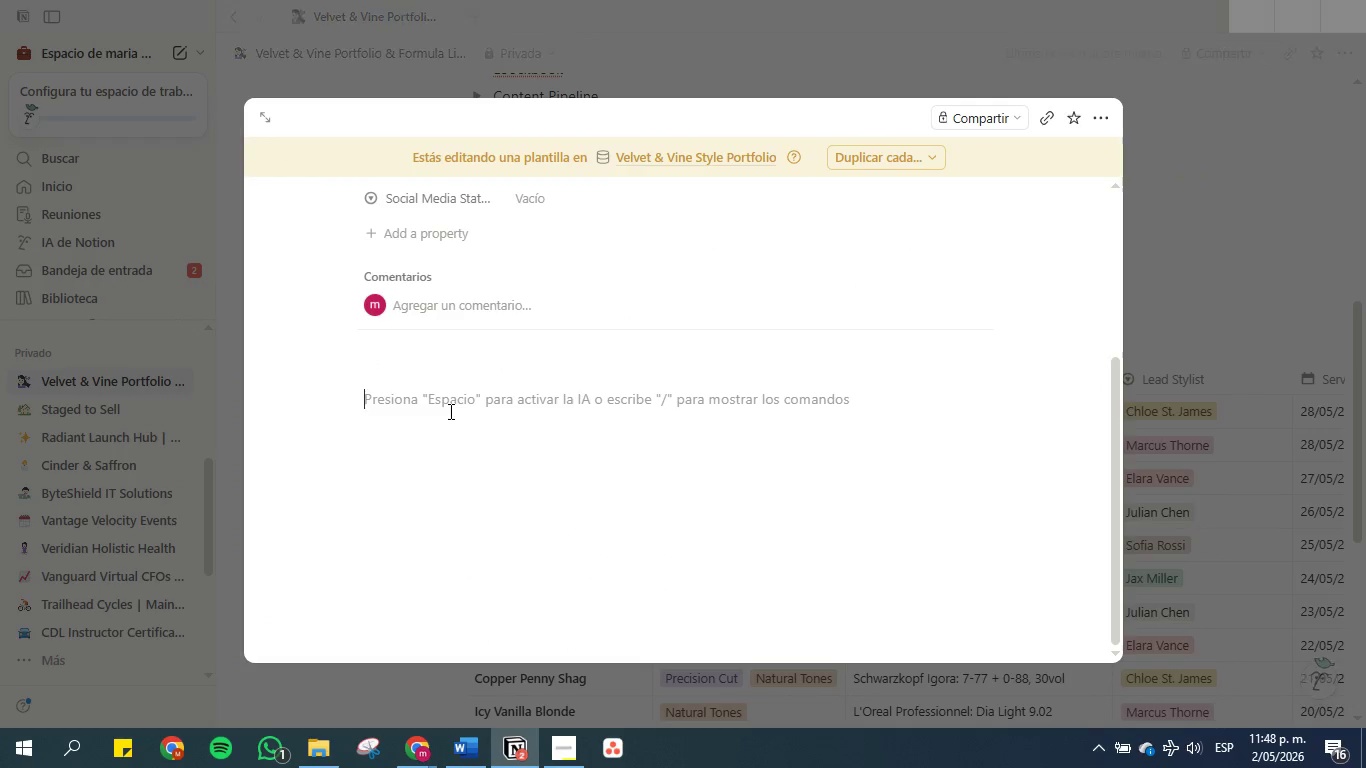 
key(Control+V)
 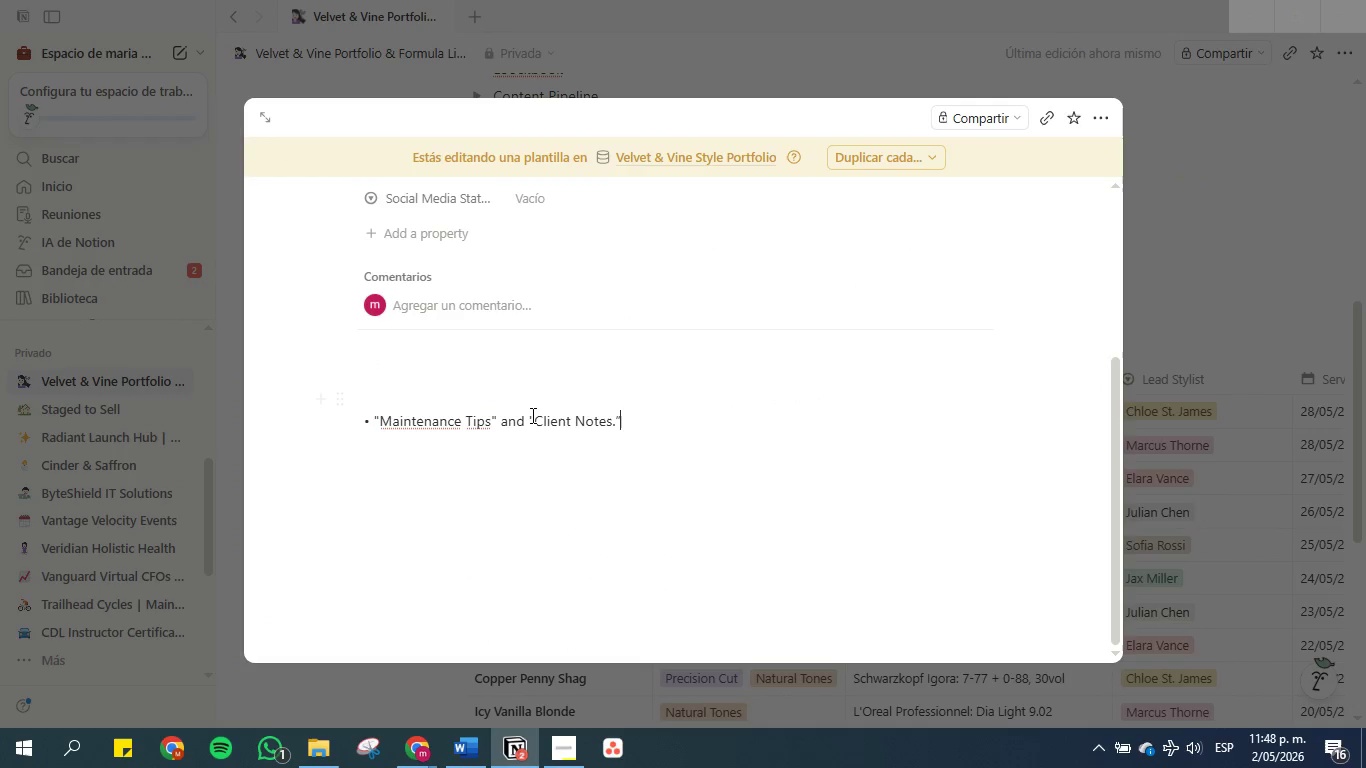 
left_click_drag(start_coordinate=[531, 415], to_coordinate=[492, 417])
 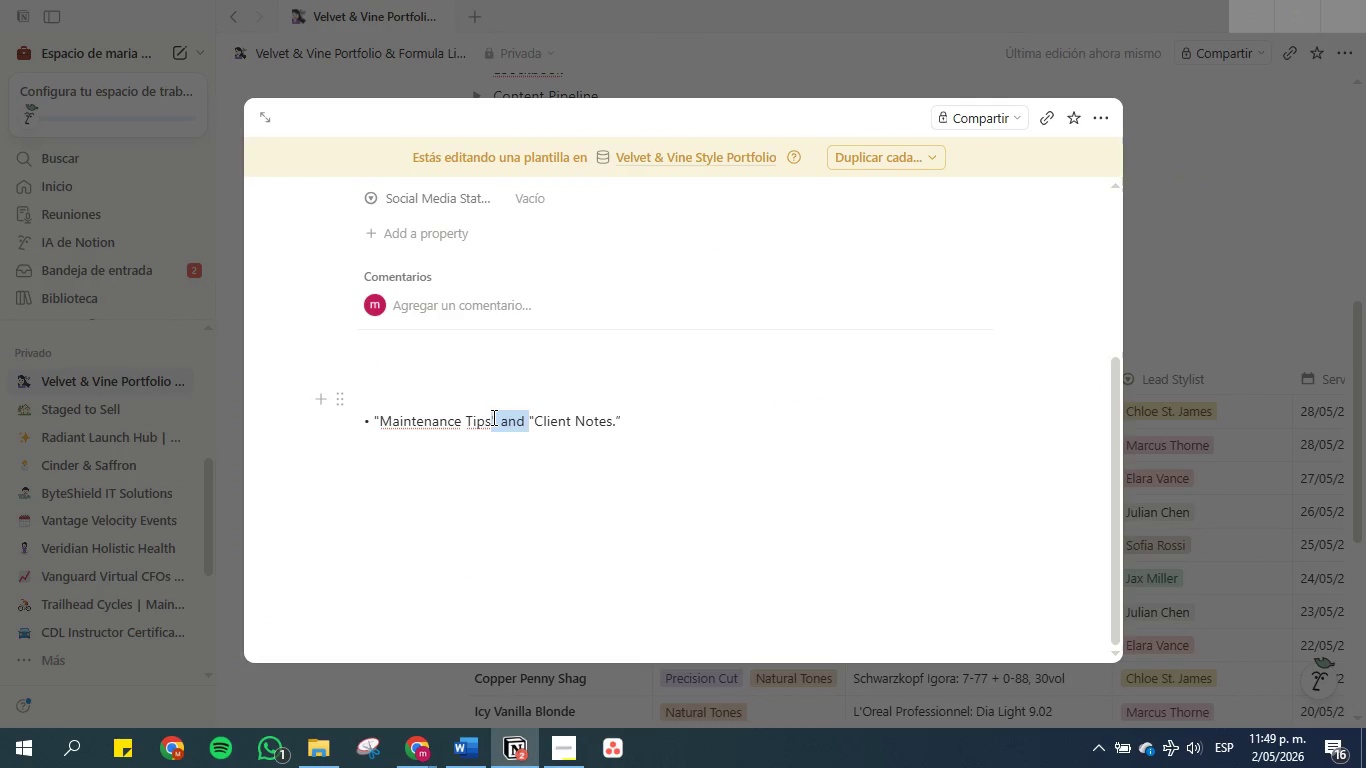 
key(Backspace)
 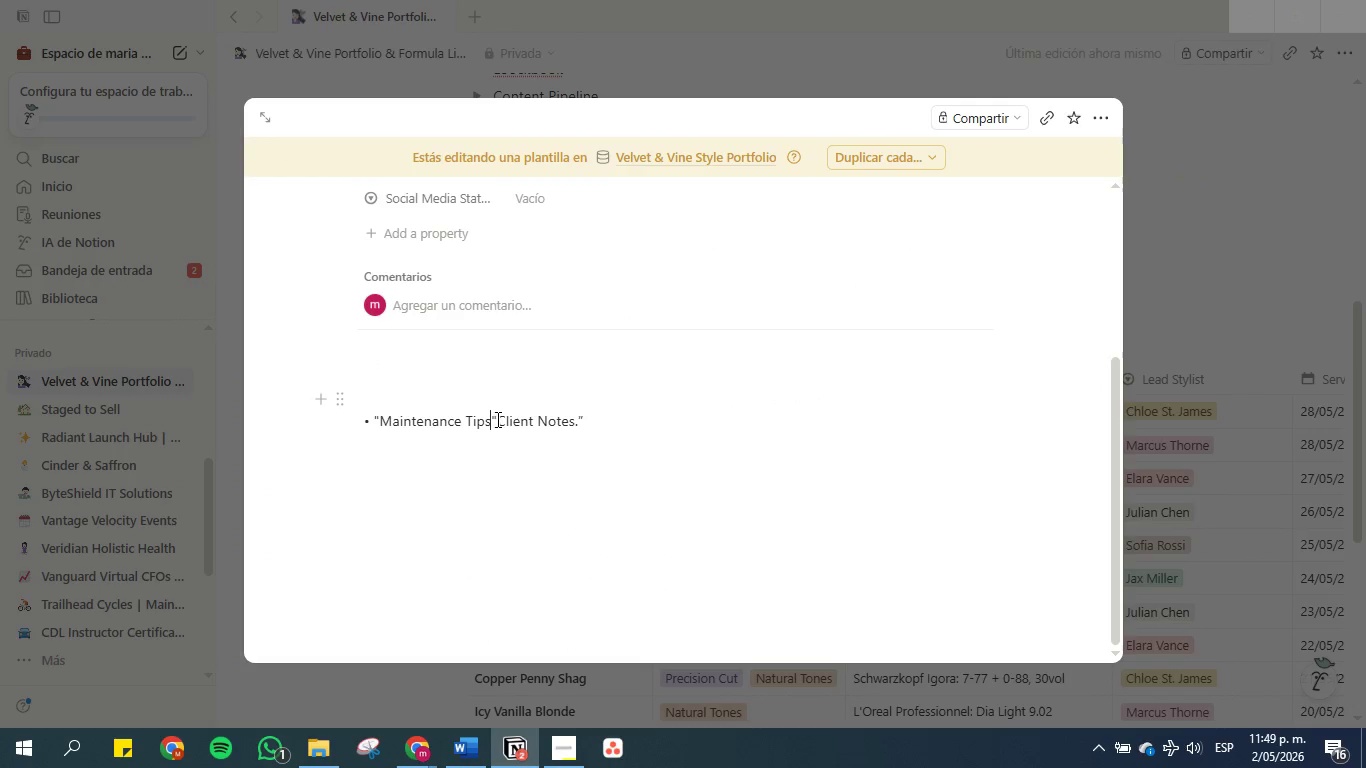 
left_click([497, 419])
 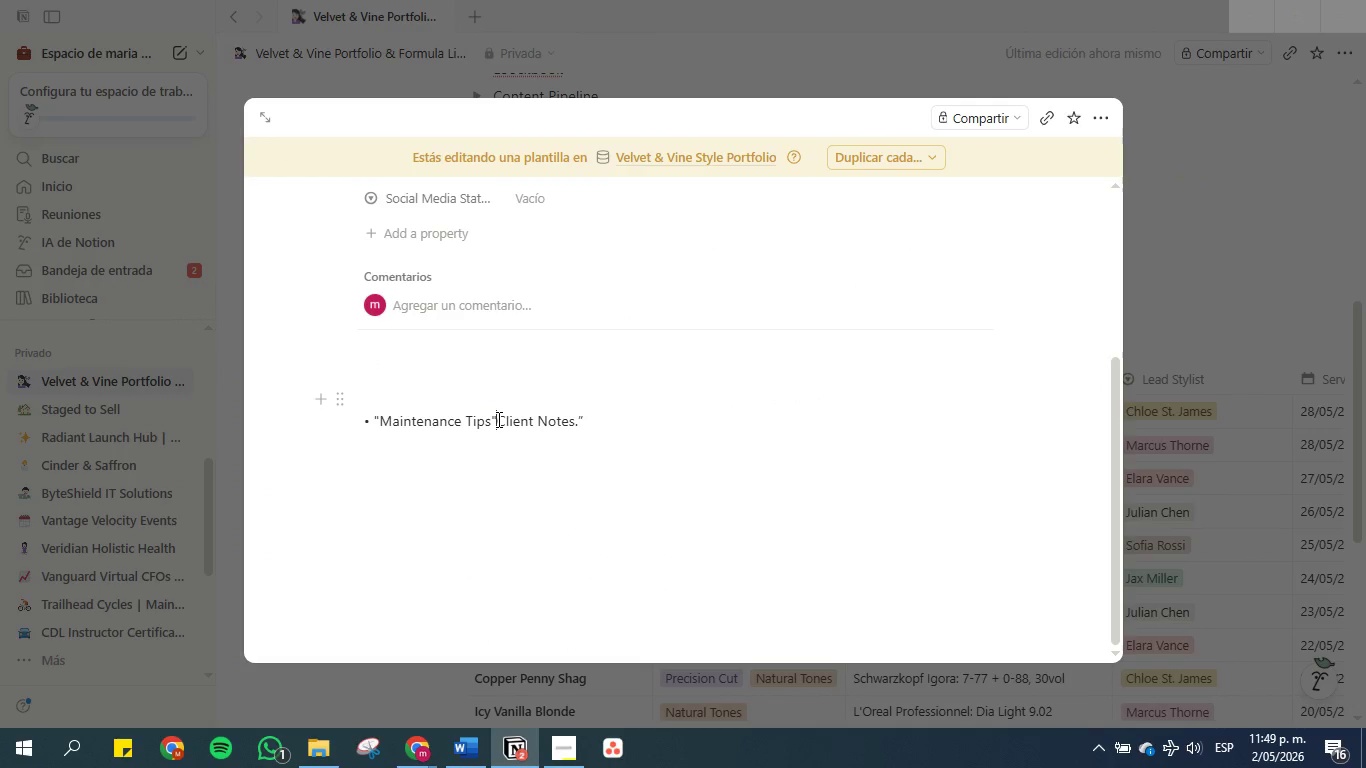 
key(Backspace)
 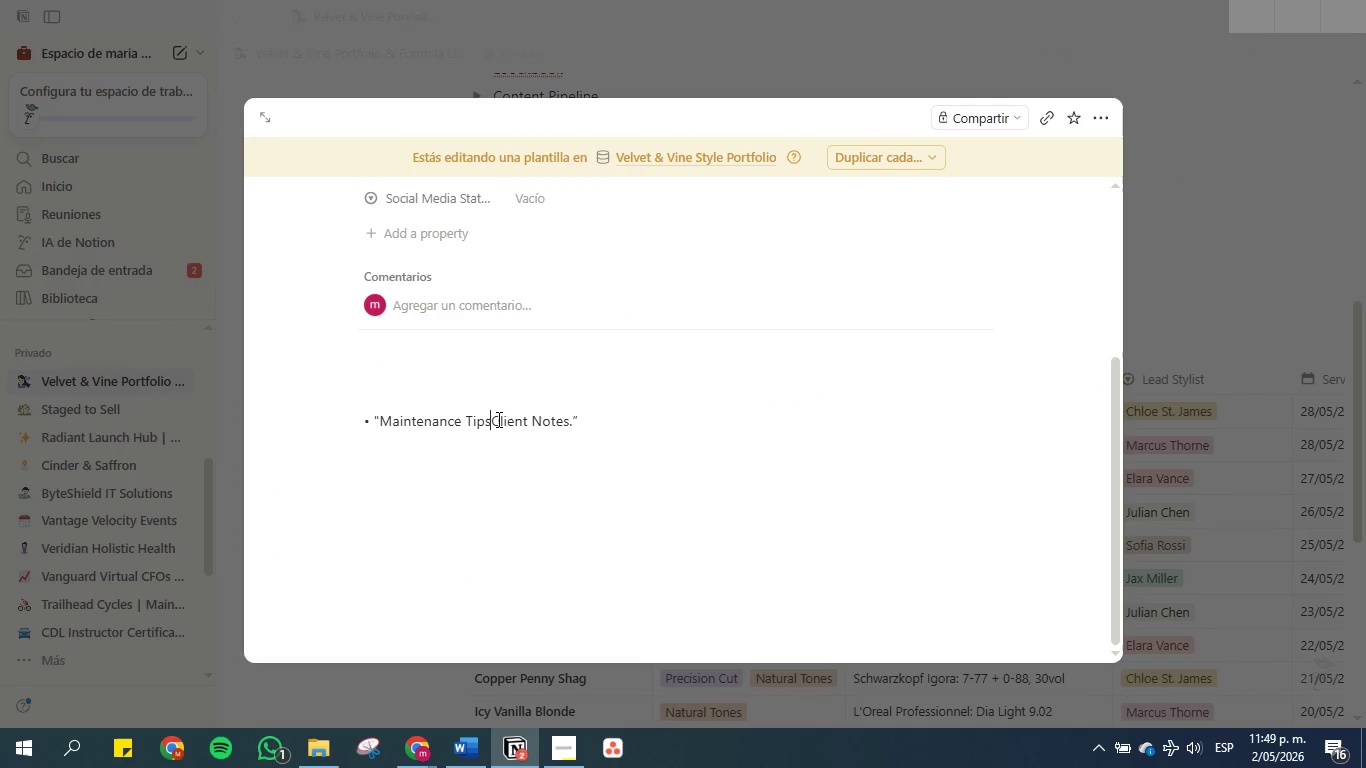 
key(Space)
 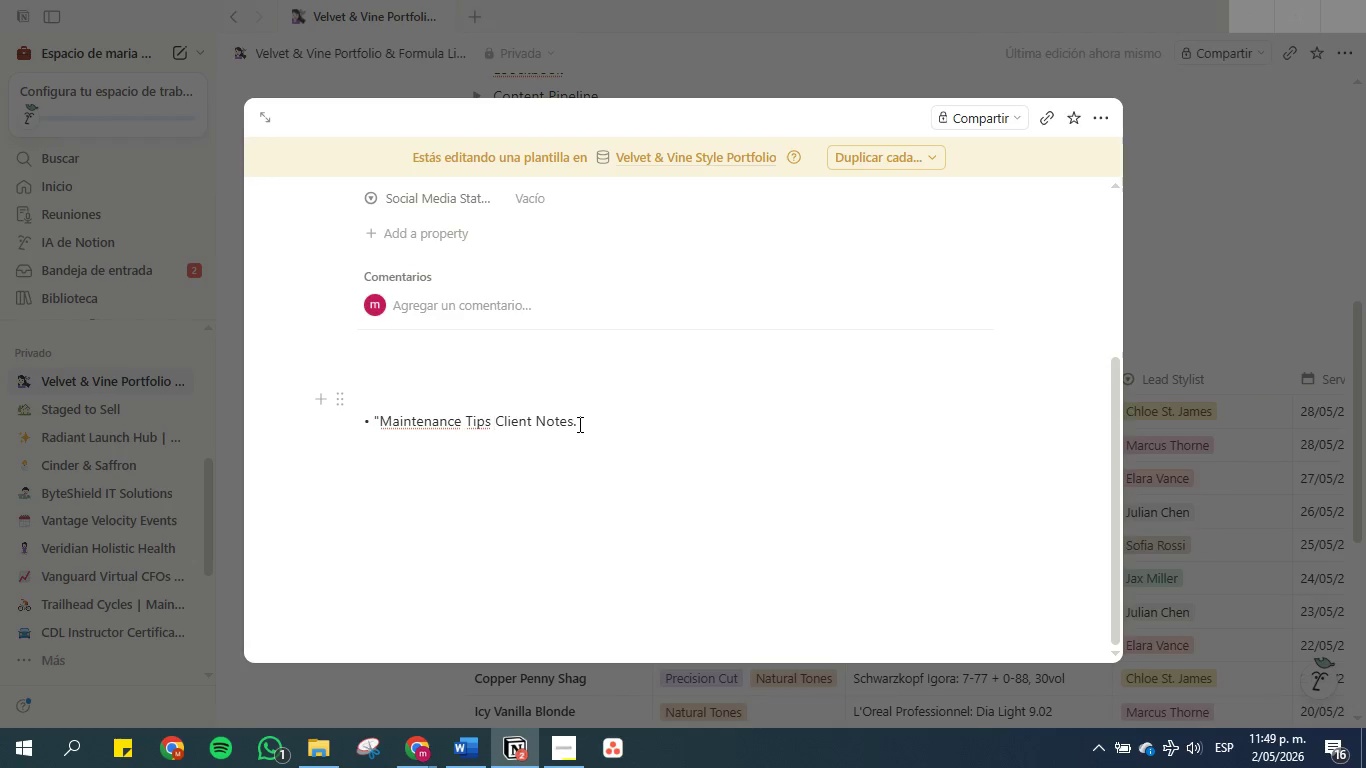 
left_click([582, 424])
 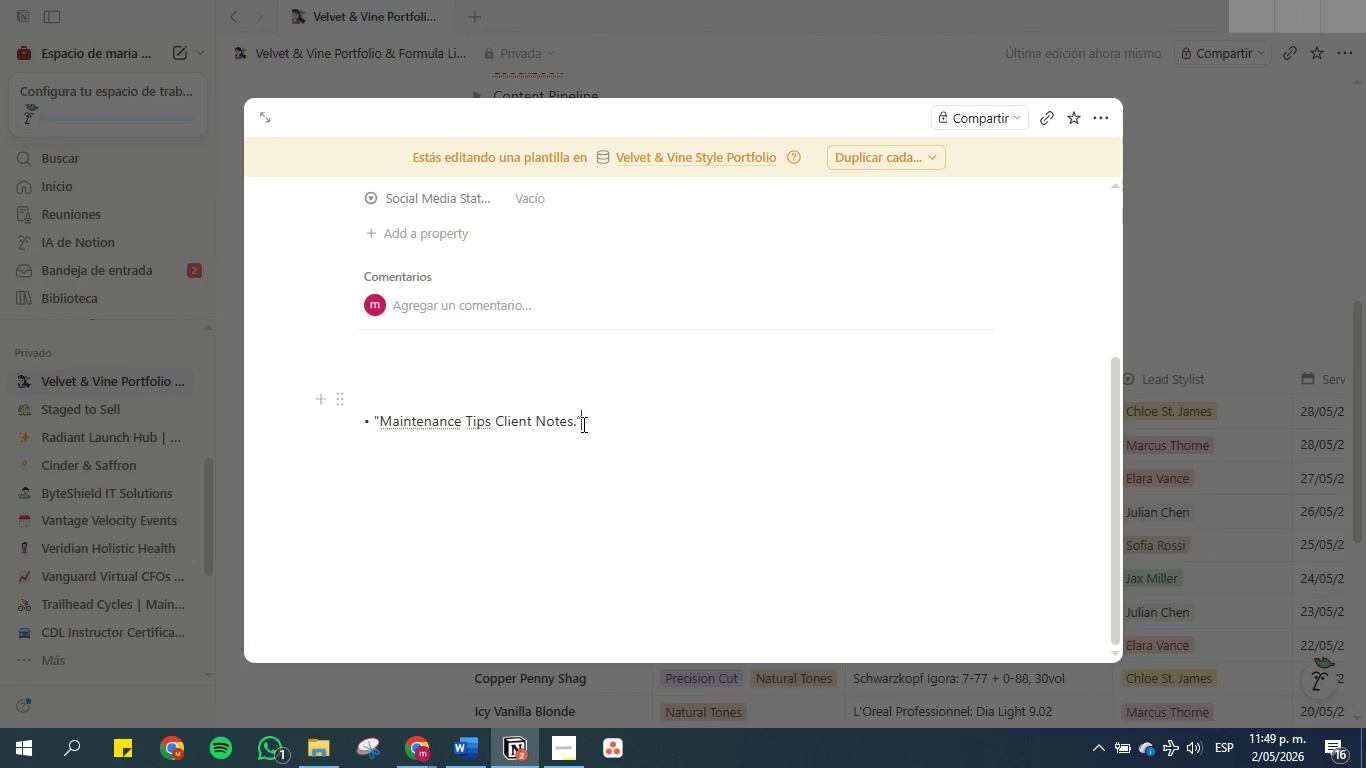 
key(Backspace)
 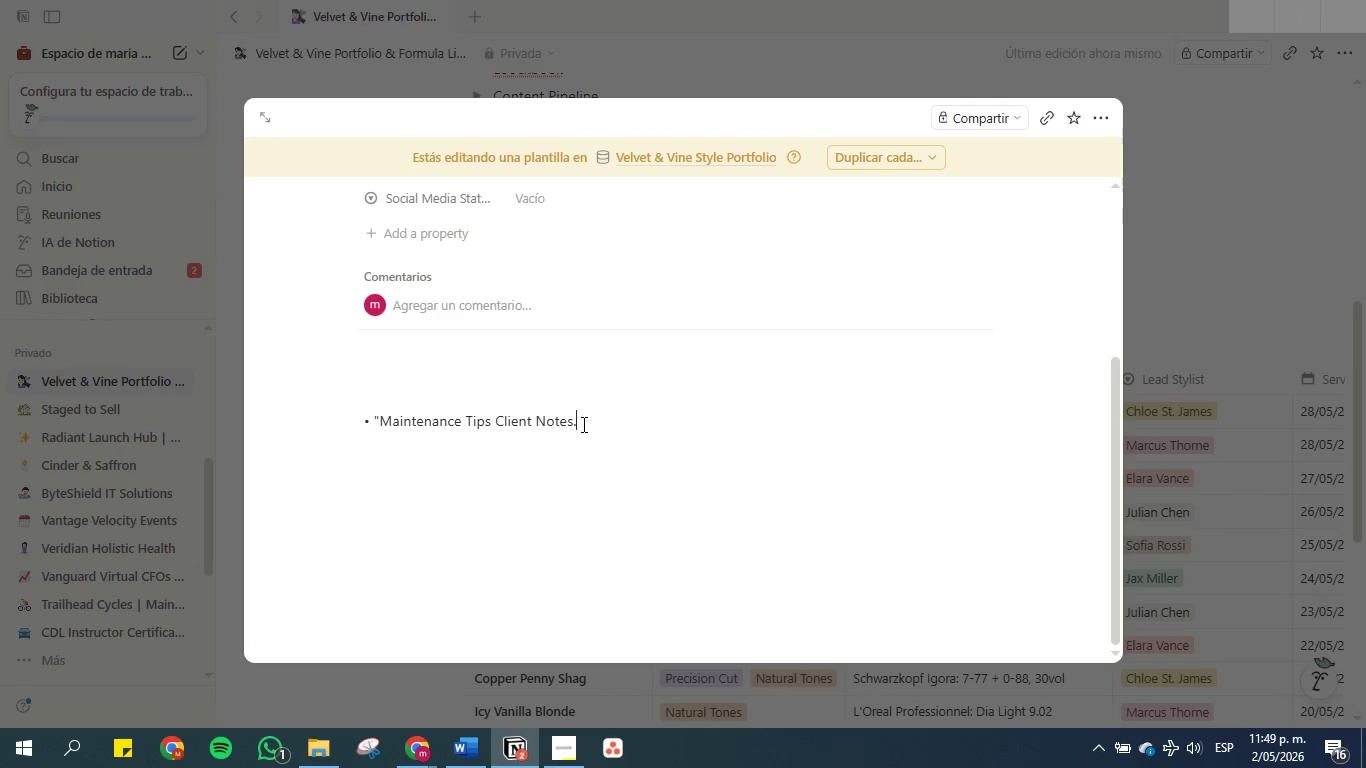 
key(Backspace)
 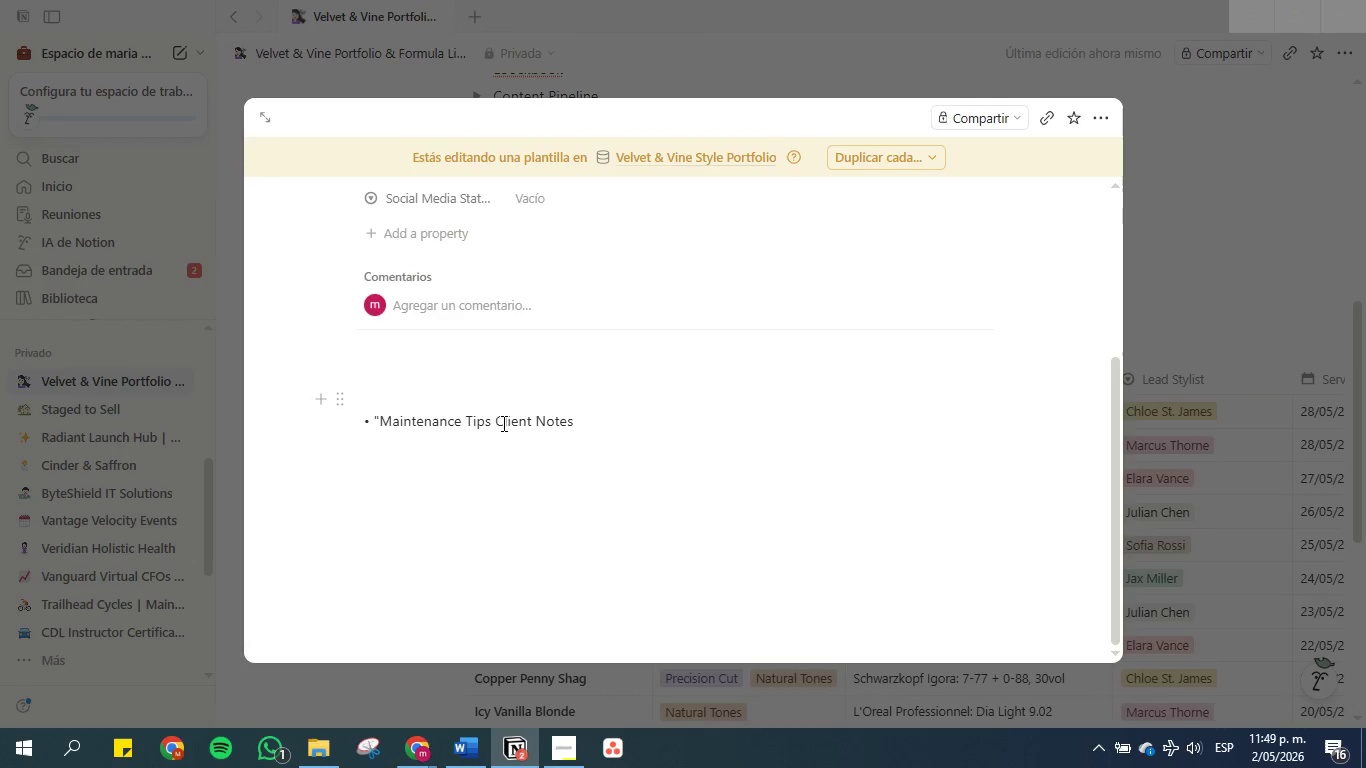 
left_click([495, 417])
 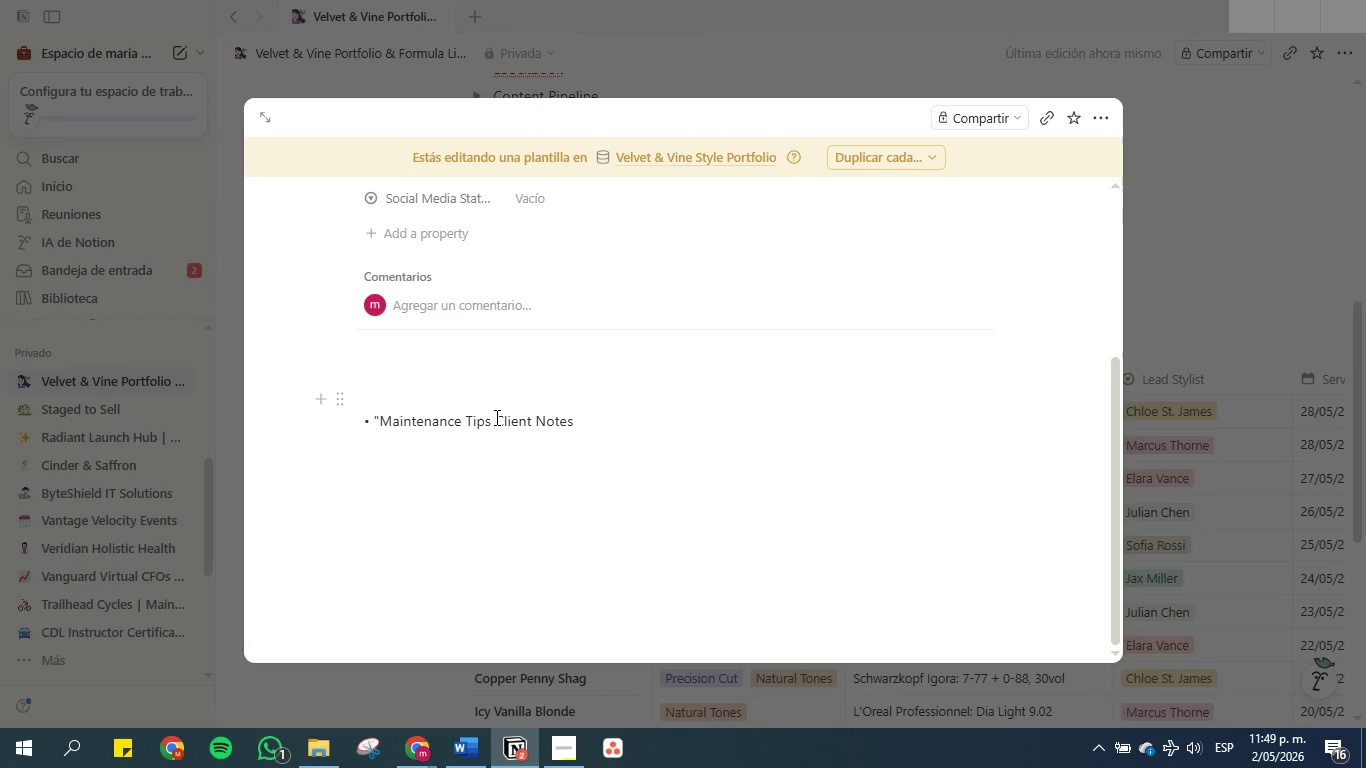 
key(Enter)
 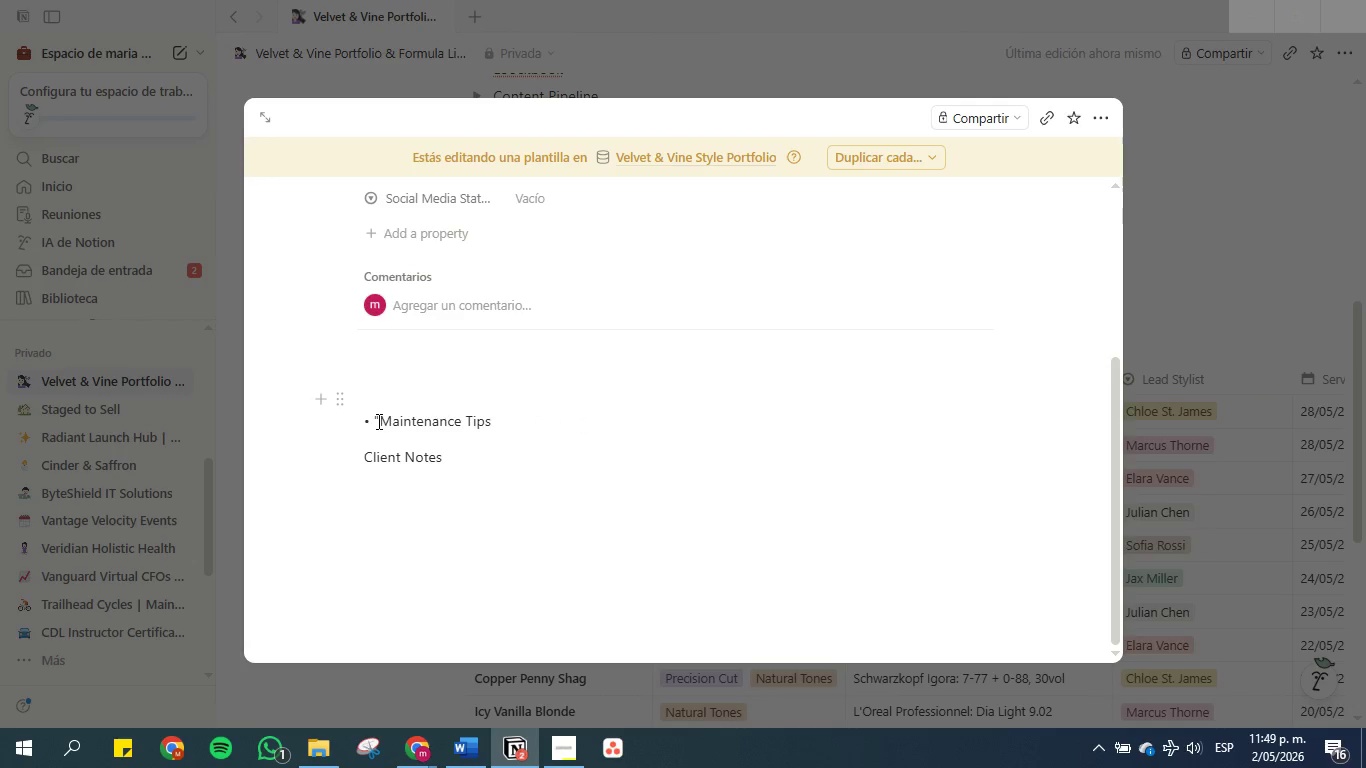 
left_click([380, 421])
 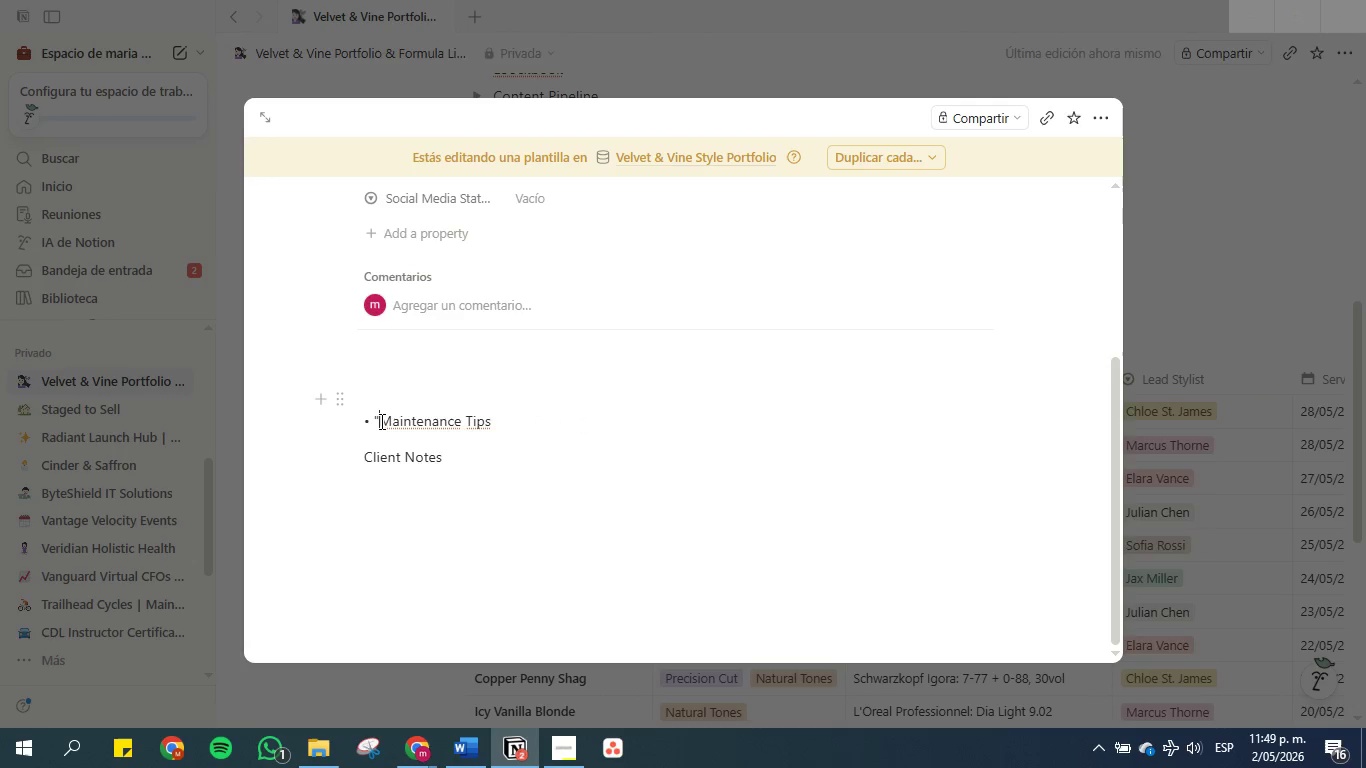 
key(Enter)
 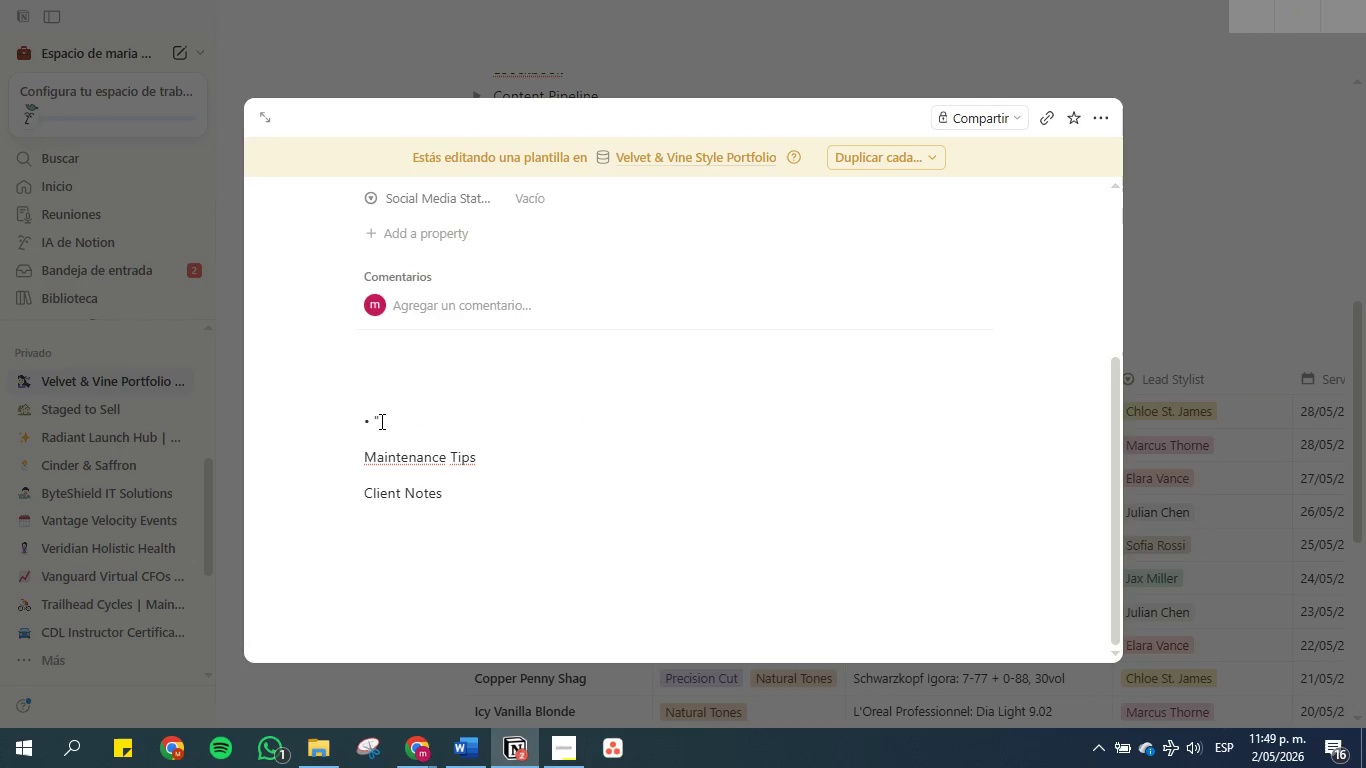 
key(Backspace)
 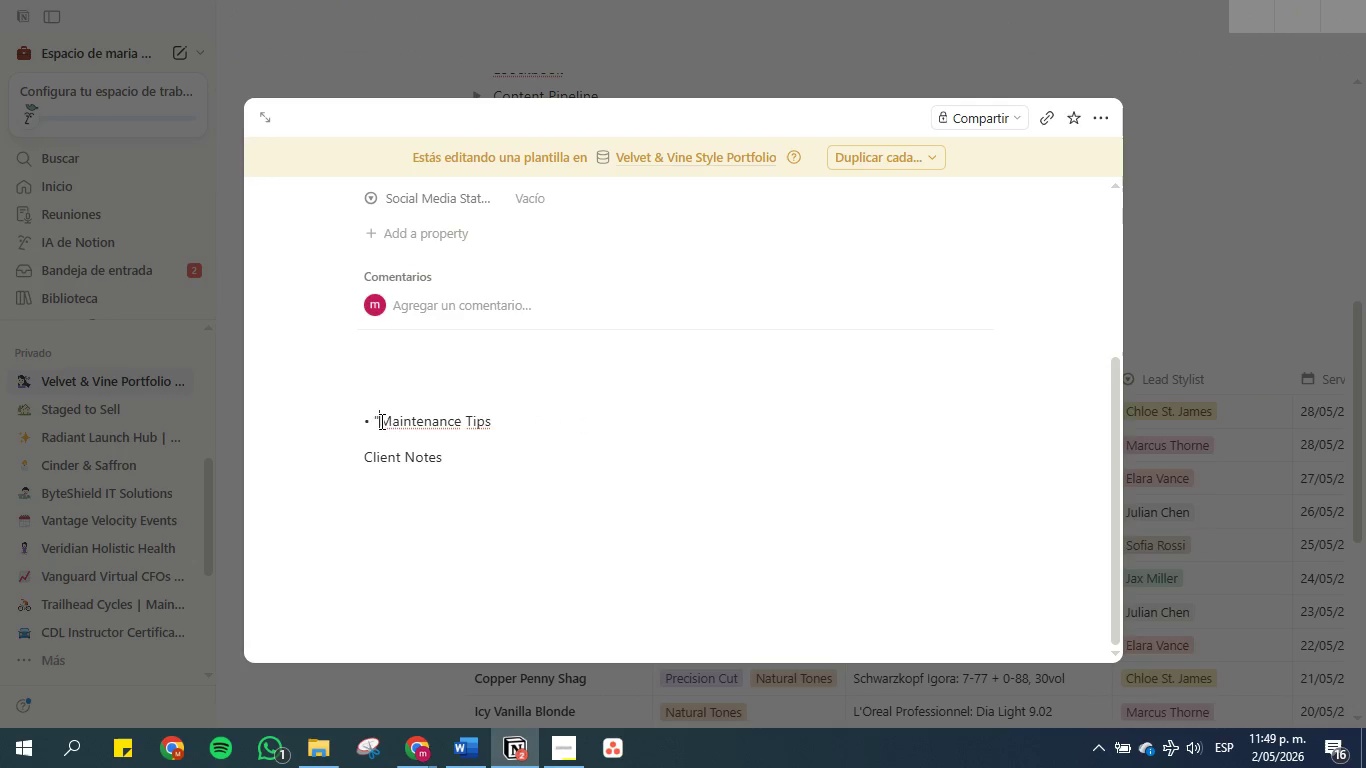 
key(Backspace)
 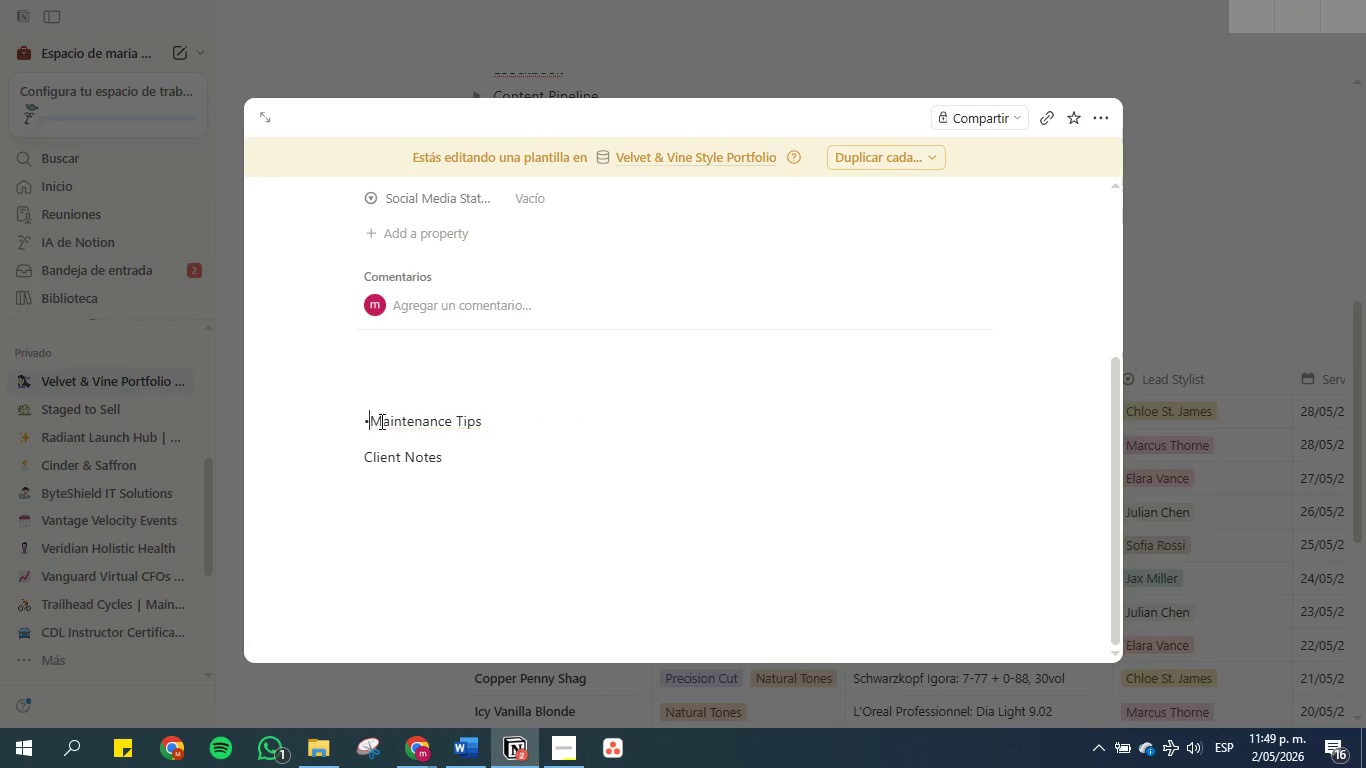 
key(Backspace)
 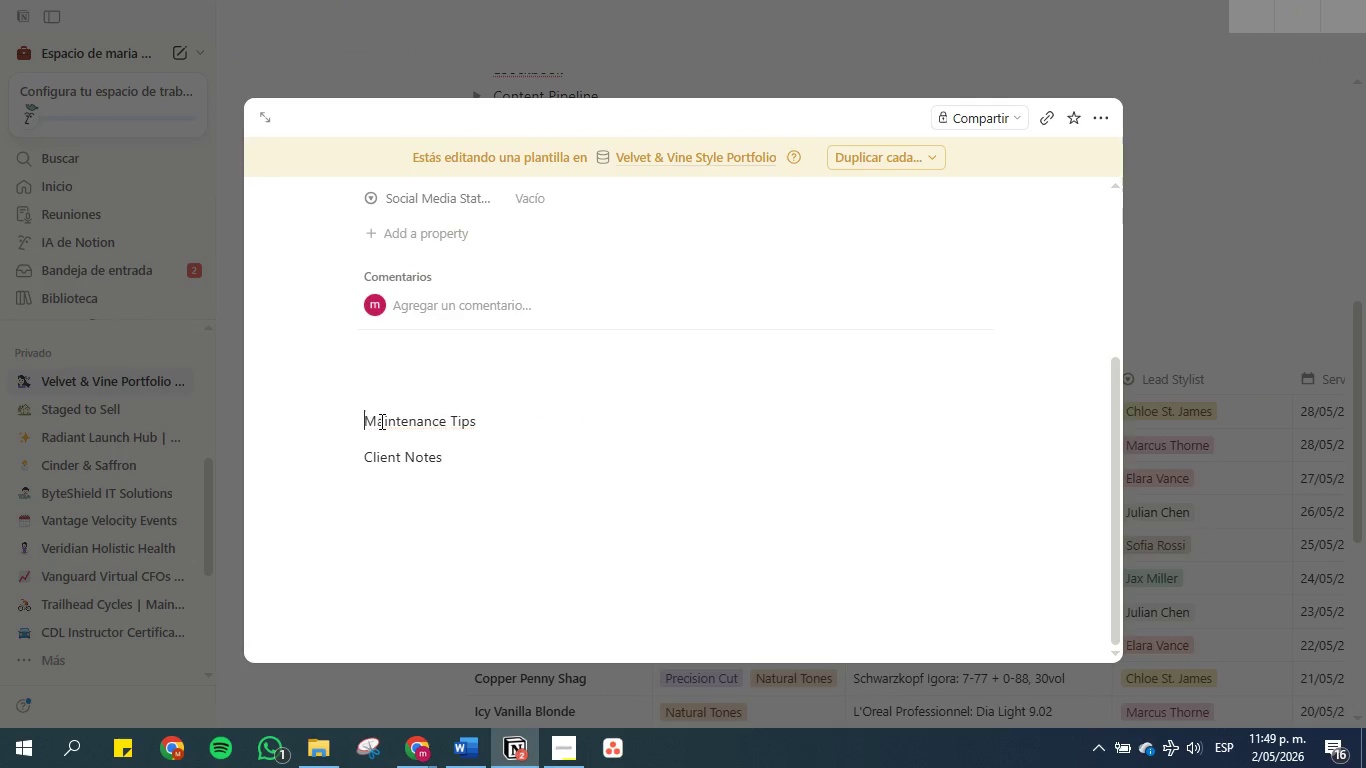 
key(Backspace)
 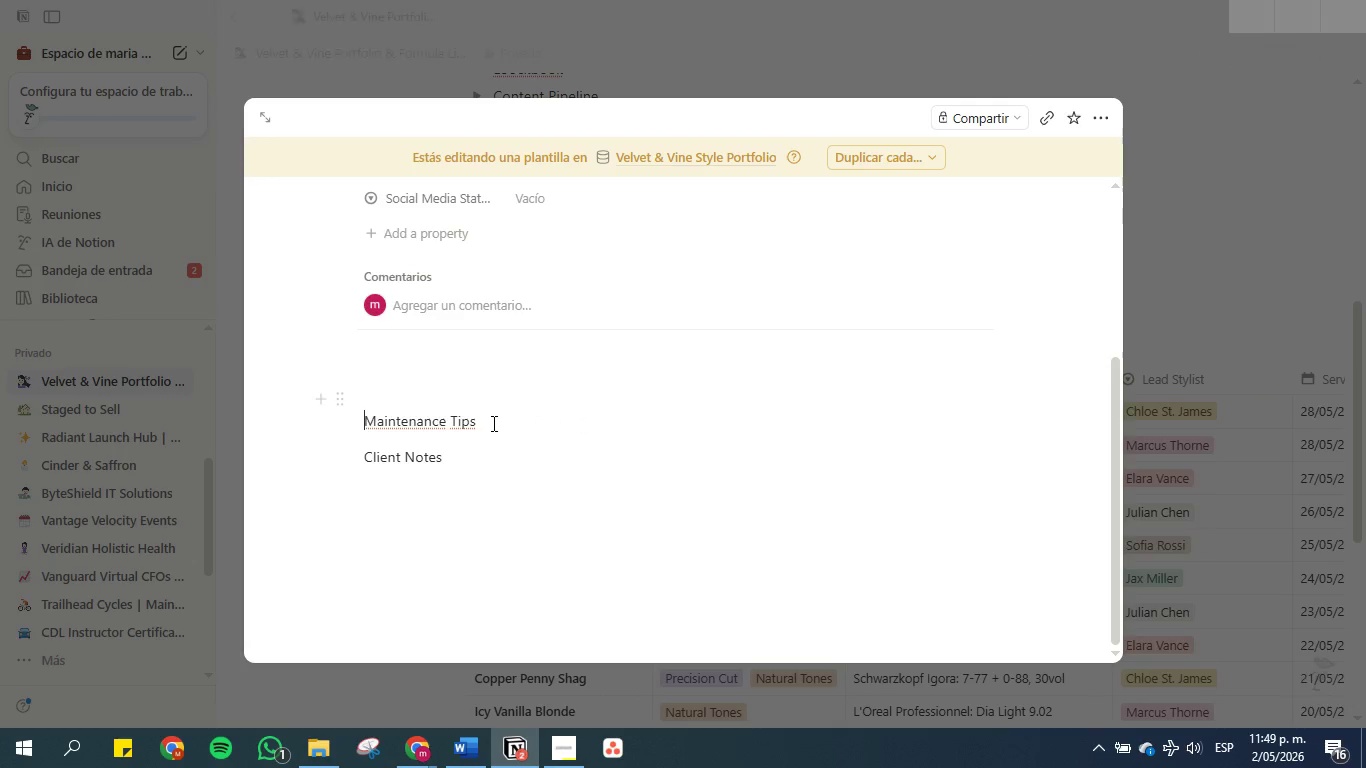 
left_click([493, 423])
 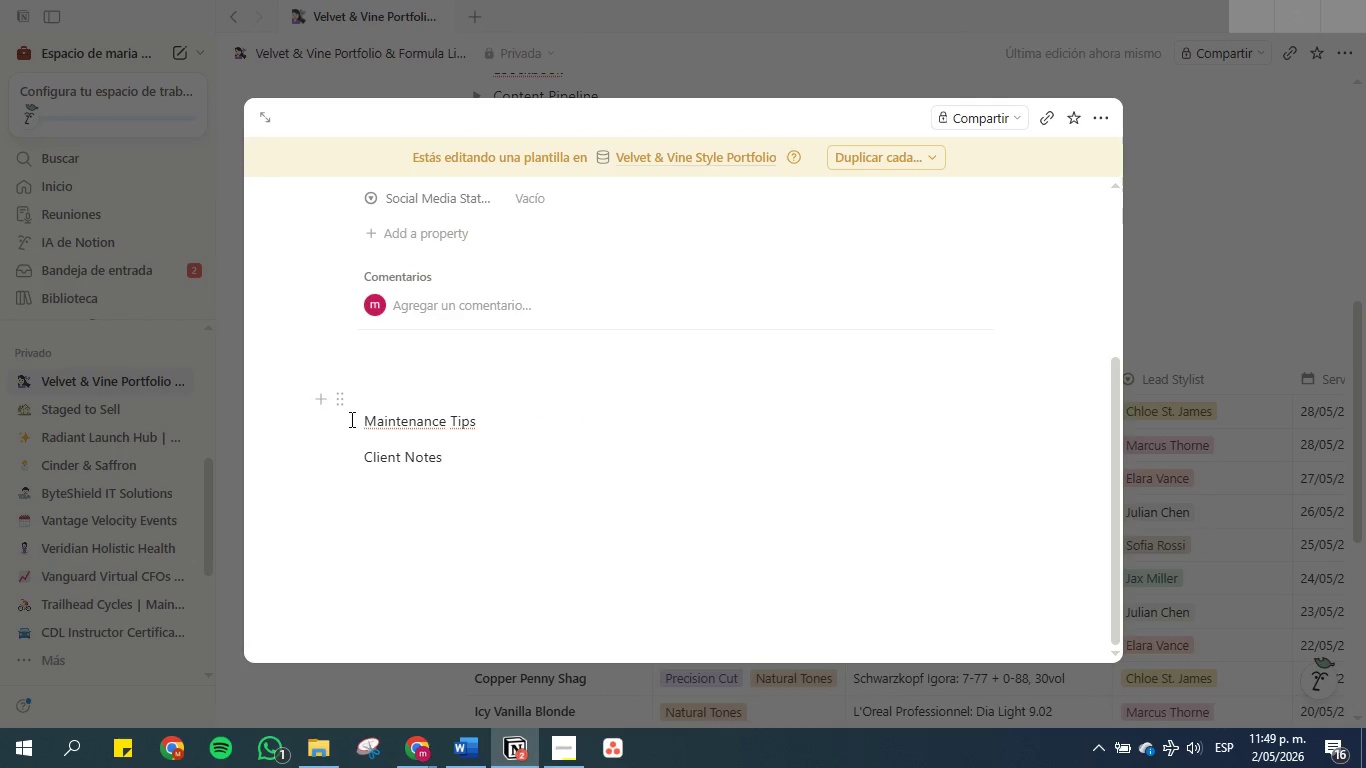 
left_click([370, 418])
 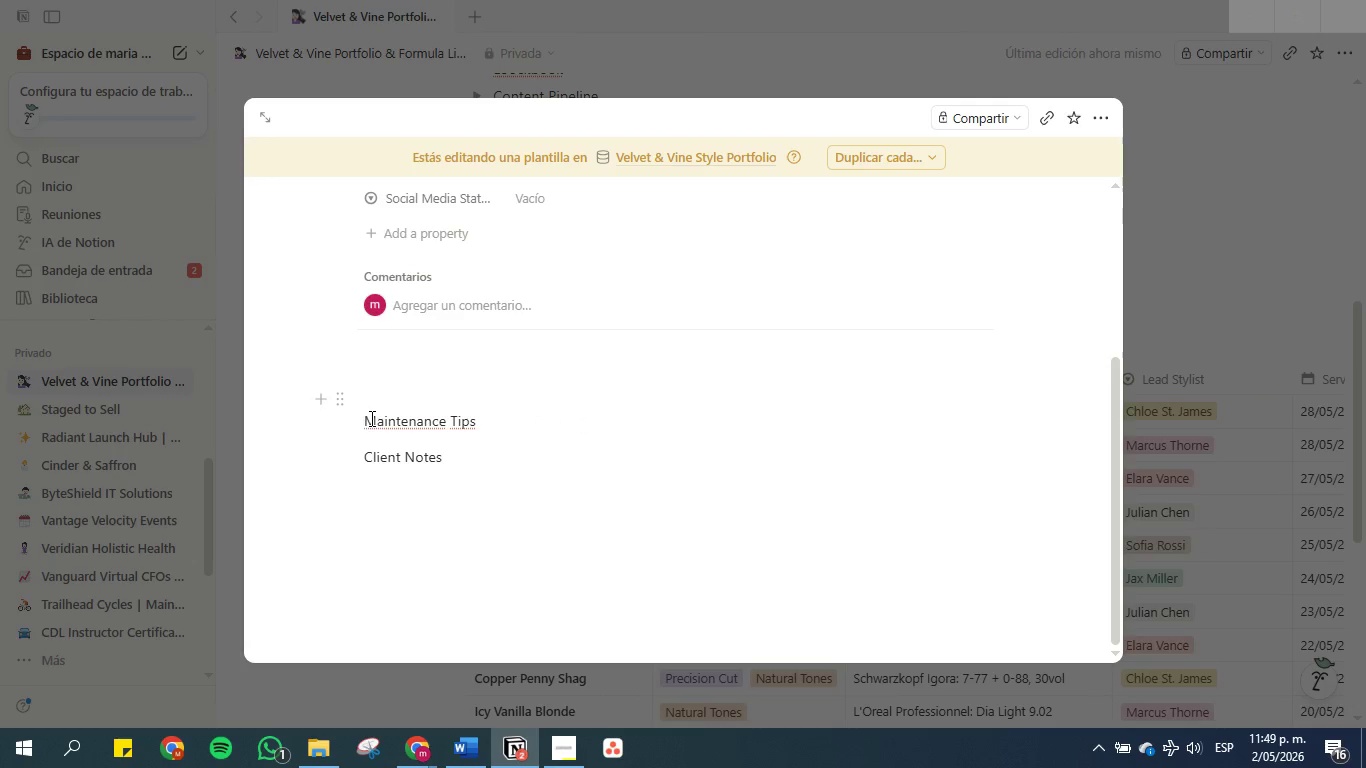 
key(Backspace)
 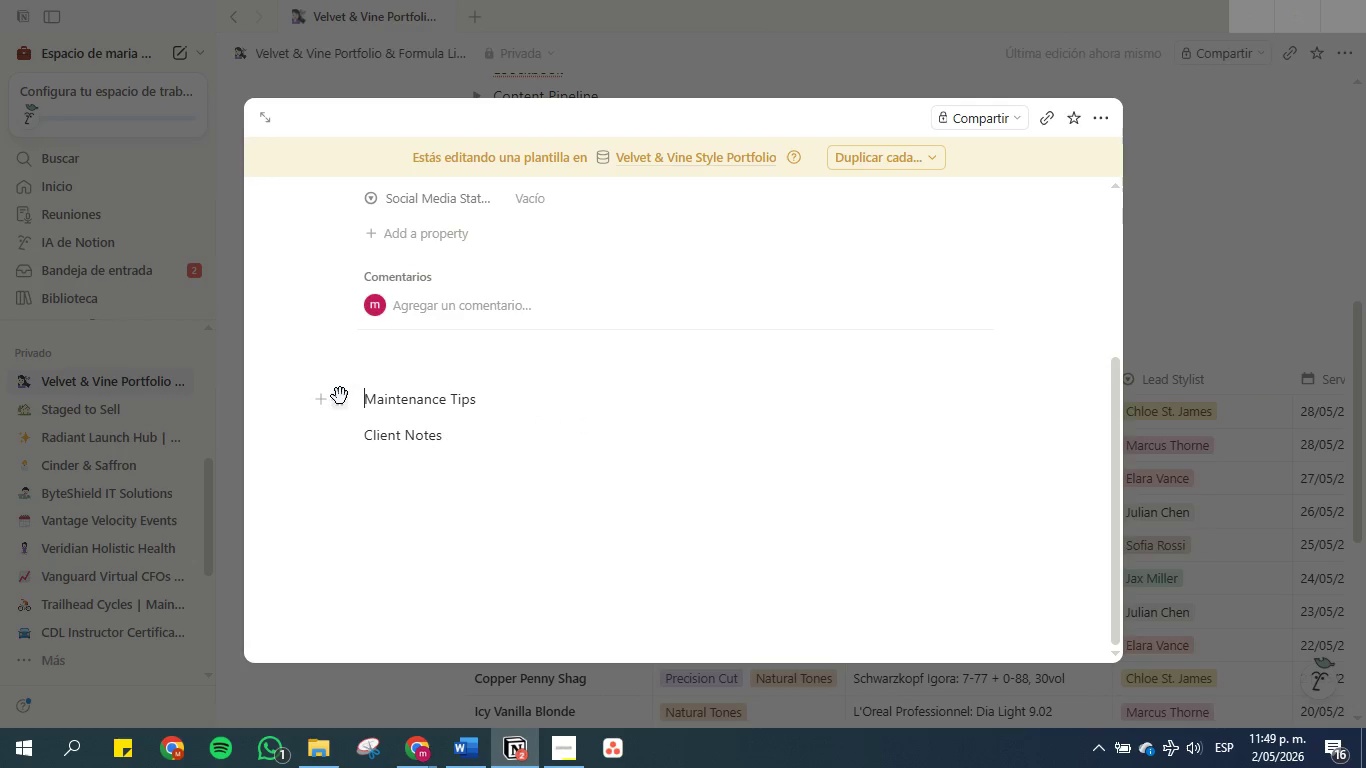 
left_click([338, 397])
 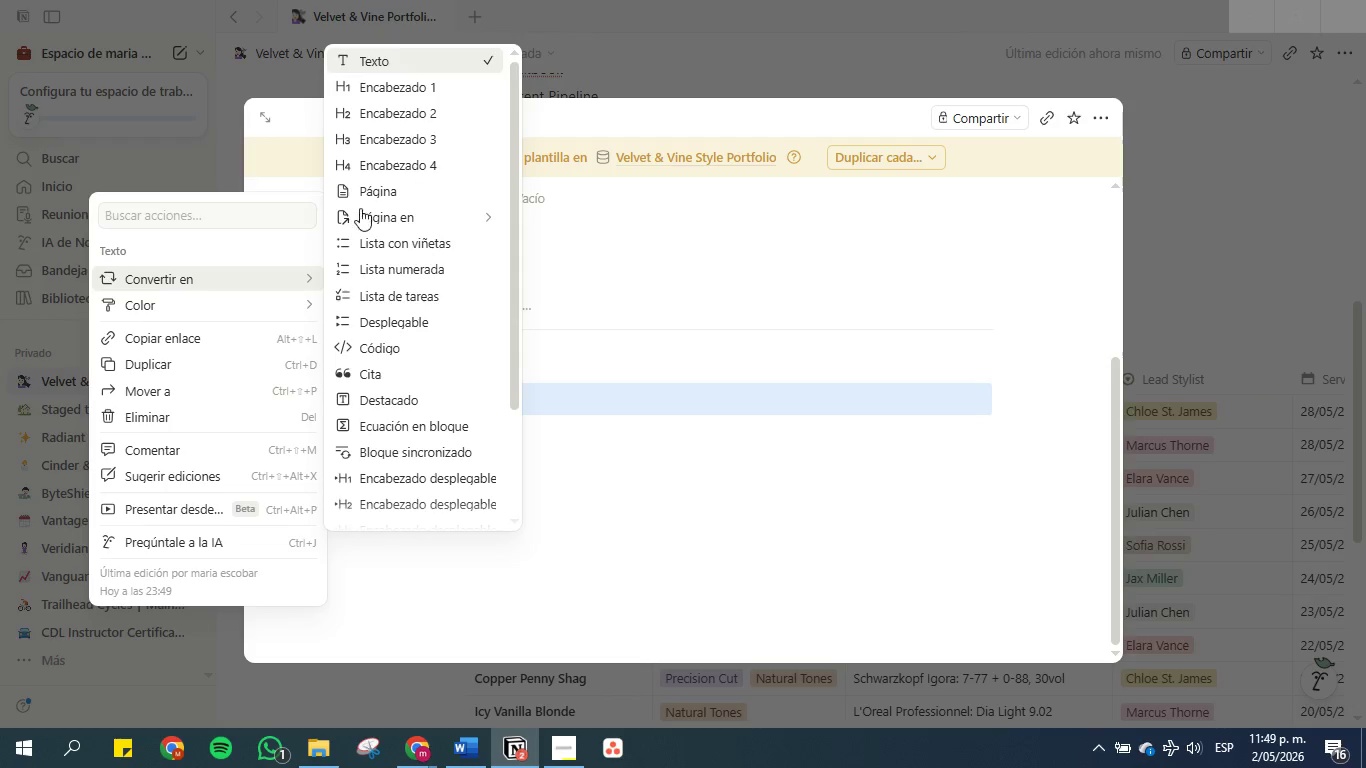 
left_click([380, 116])
 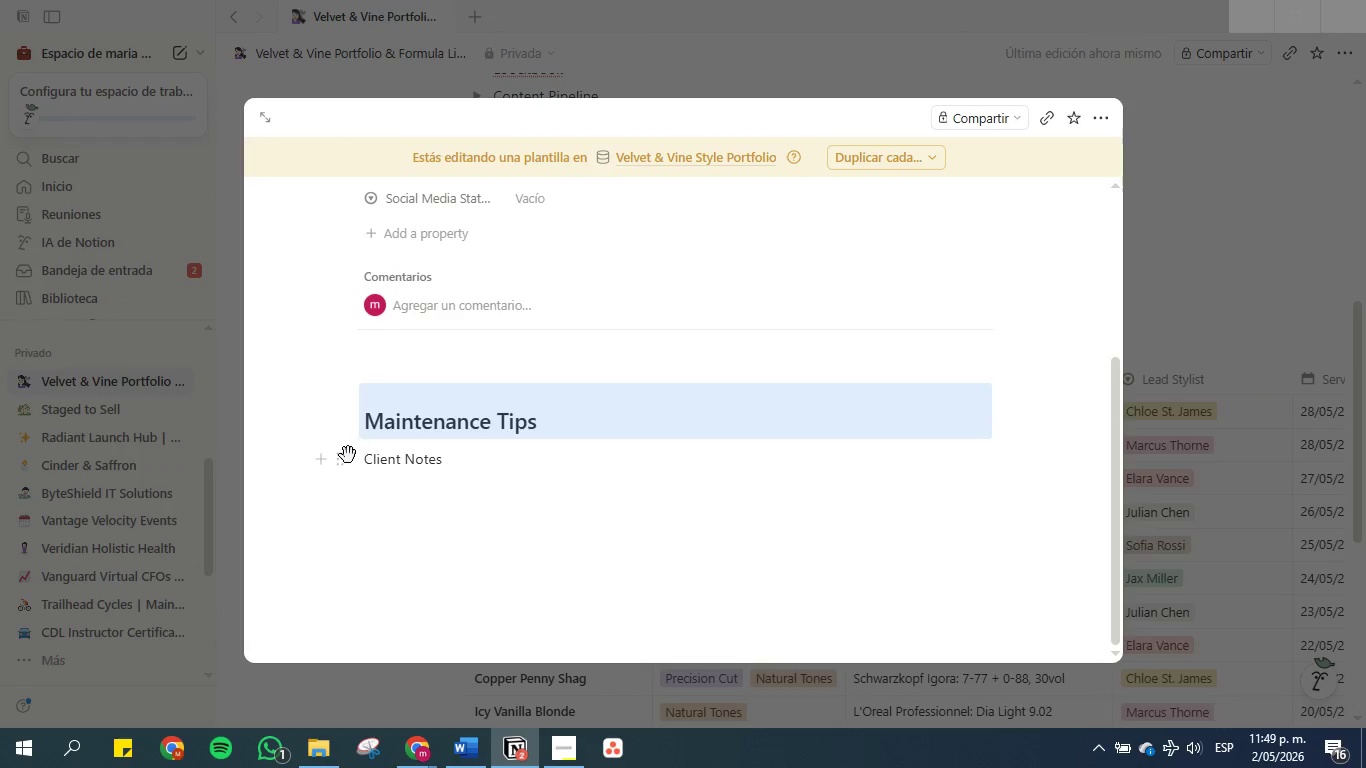 
left_click([339, 465])
 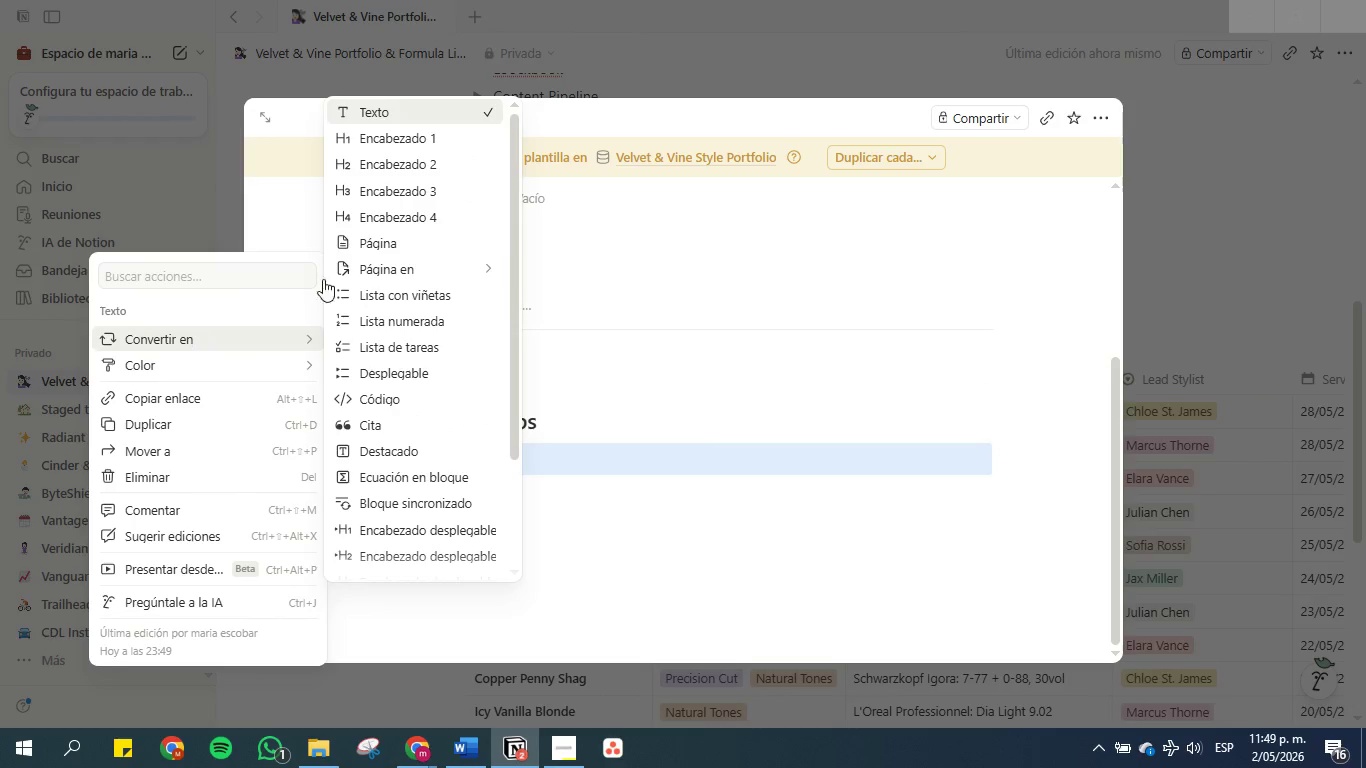 
left_click([381, 176])
 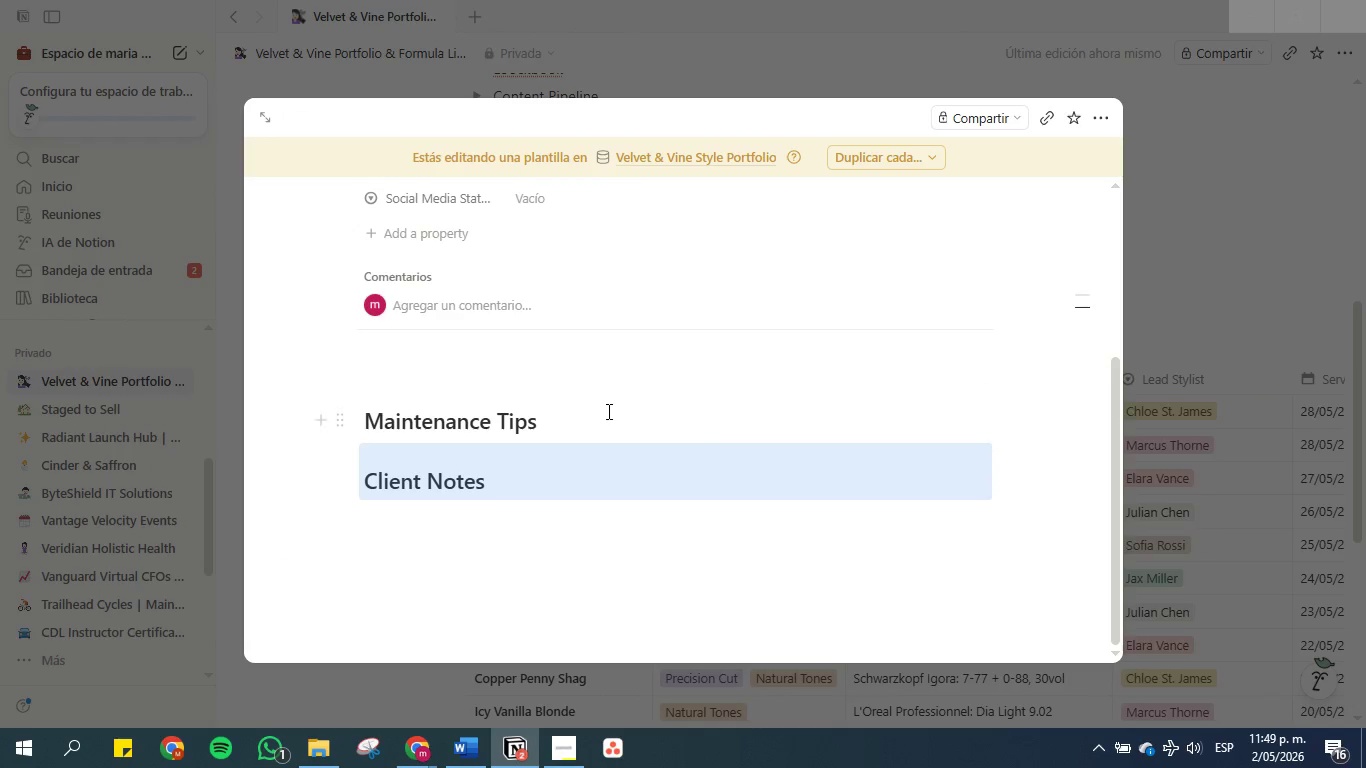 
left_click([607, 411])
 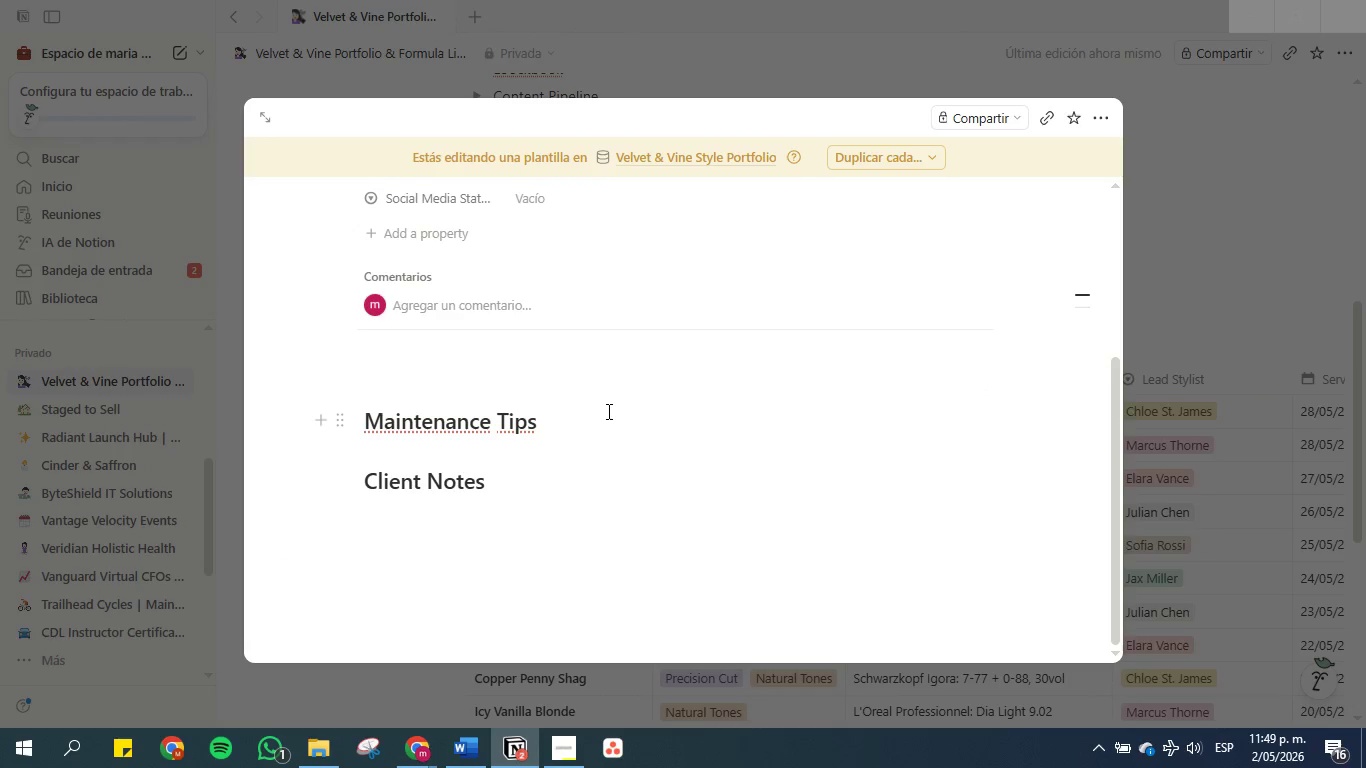 
key(Enter)
 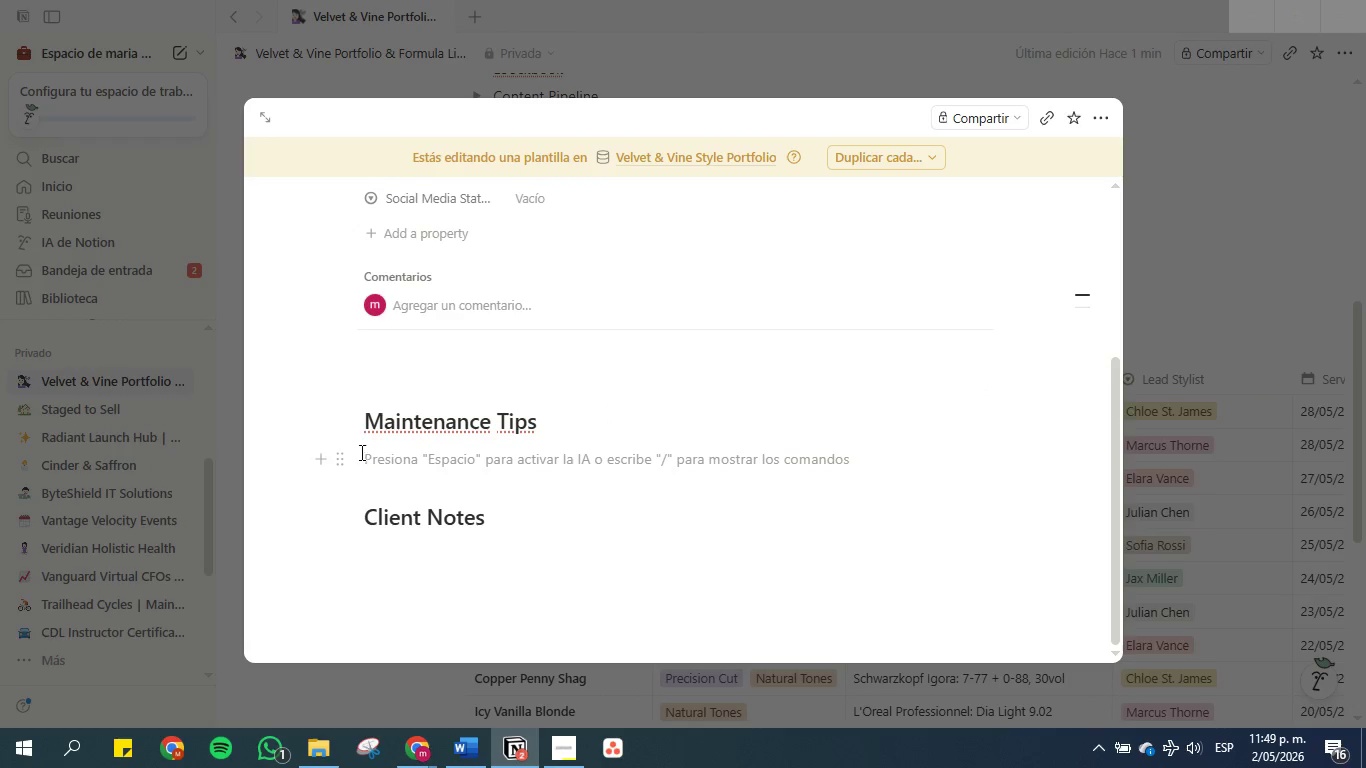 
scroll: coordinate [401, 434], scroll_direction: up, amount: 5.0
 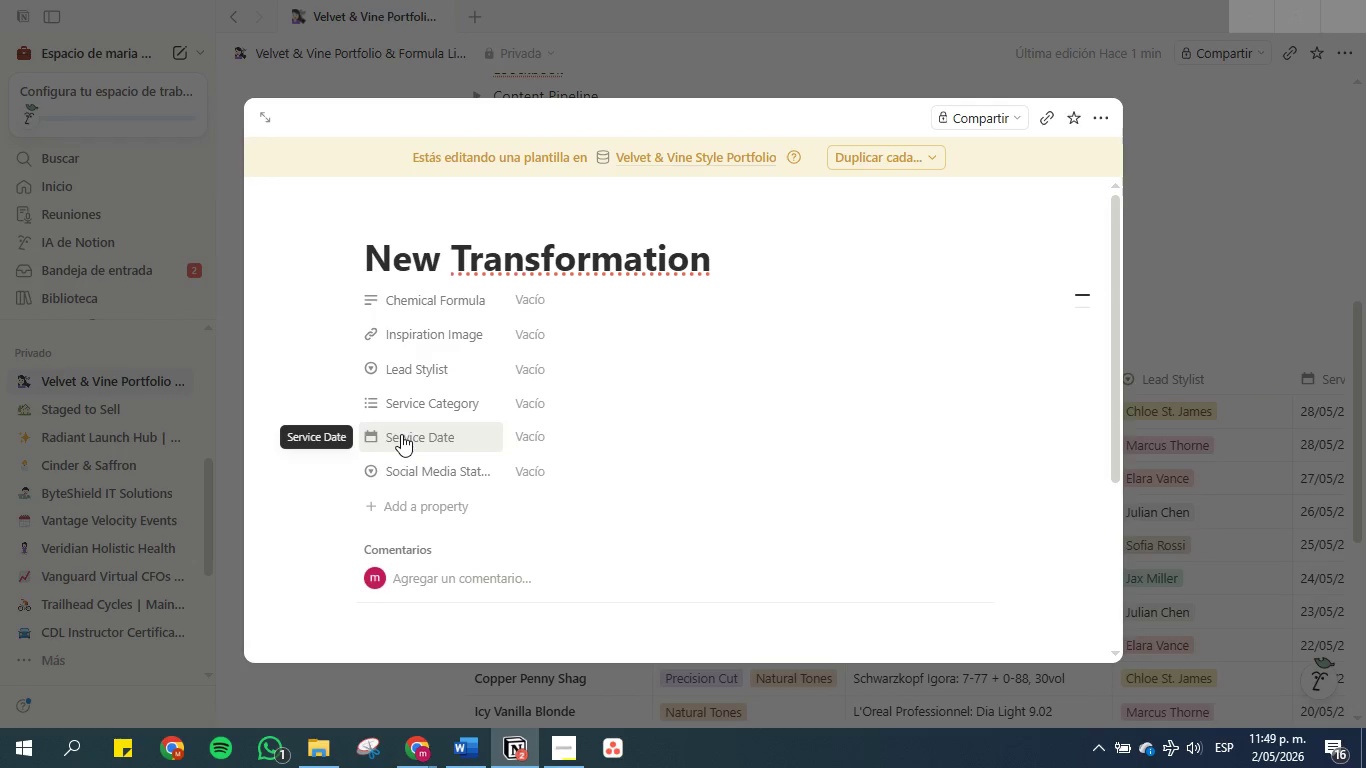 
scroll: coordinate [407, 430], scroll_direction: down, amount: 5.0
 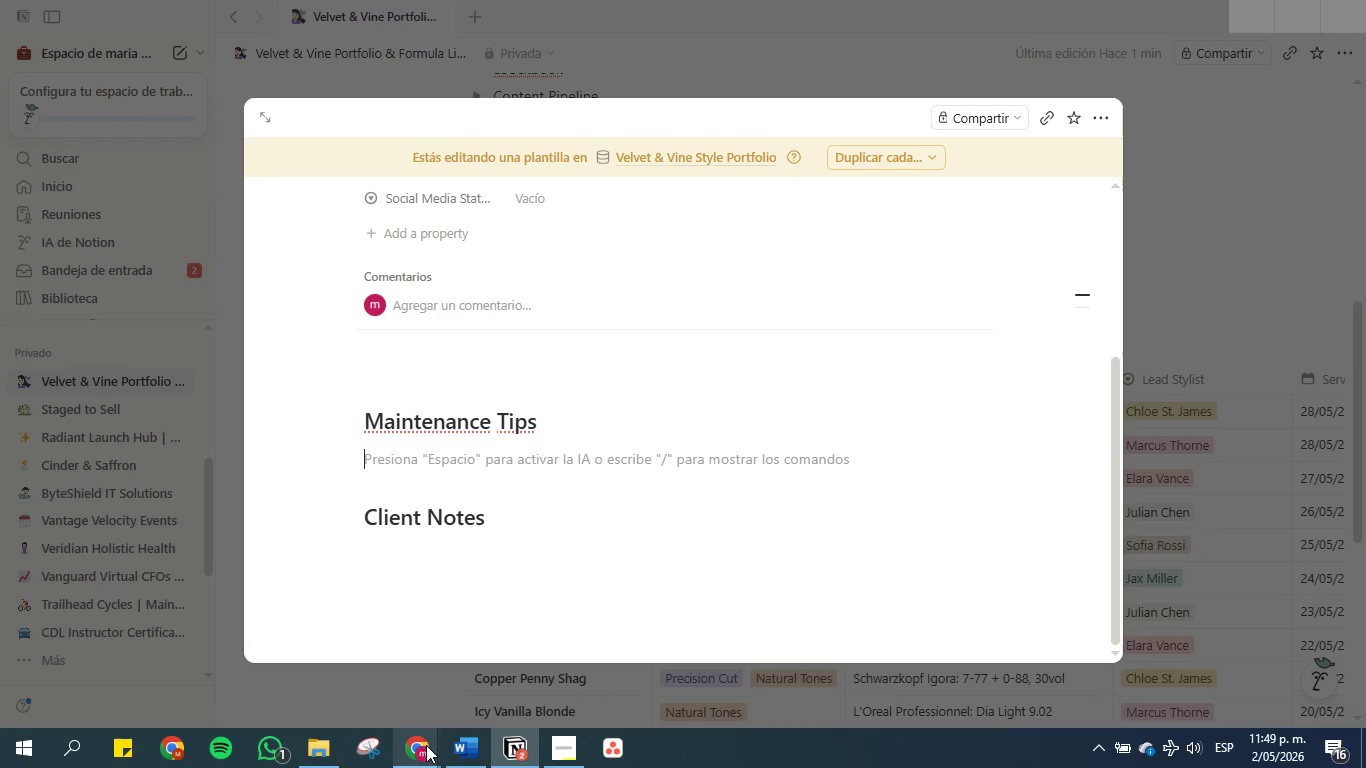 
left_click([461, 738])
 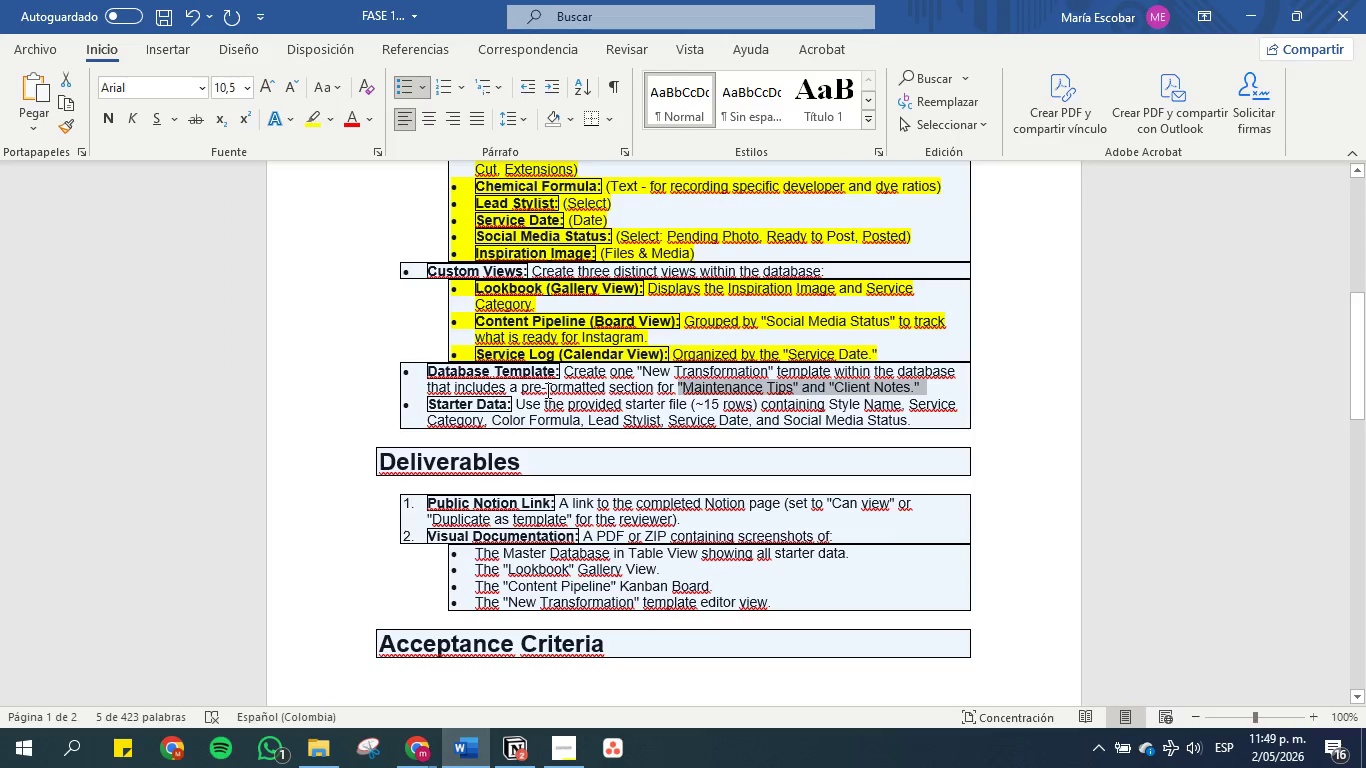 
left_click([546, 390])
 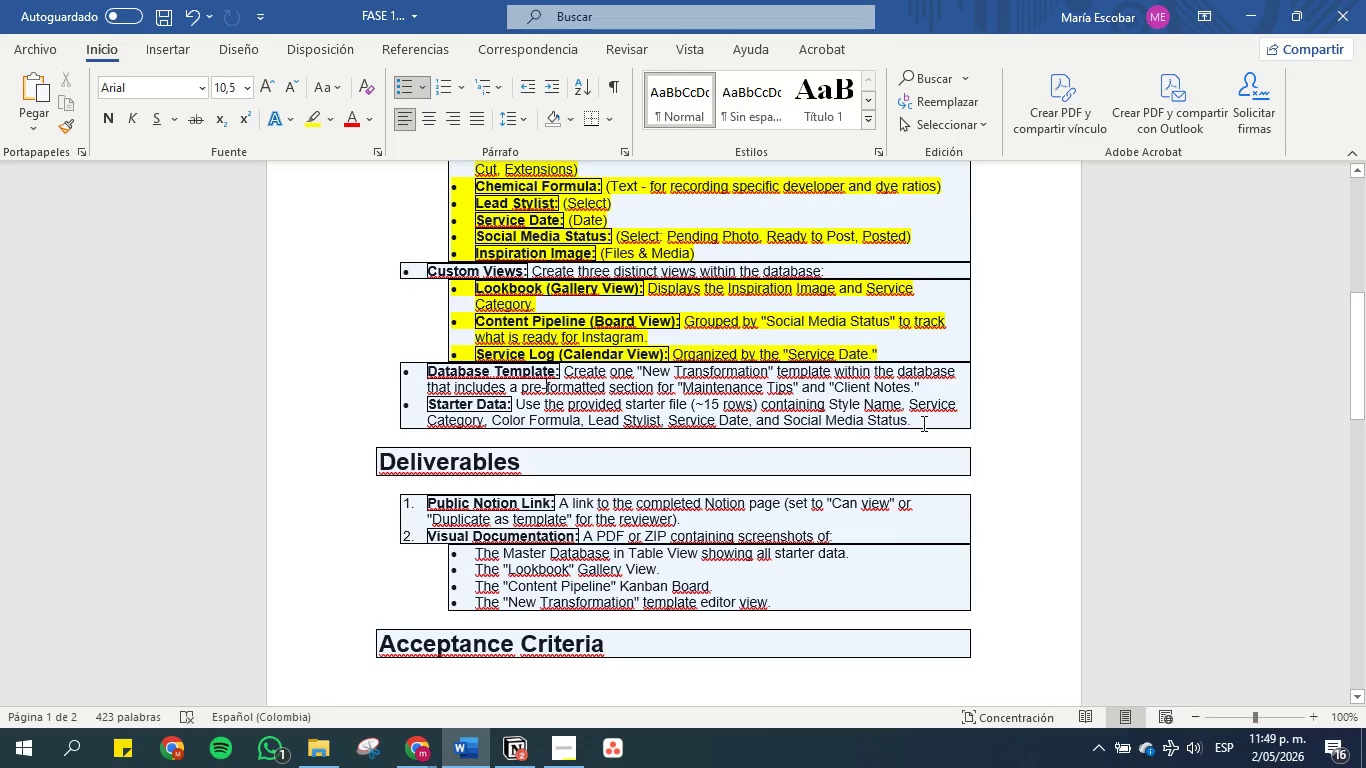 
left_click_drag(start_coordinate=[922, 423], to_coordinate=[420, 397])
 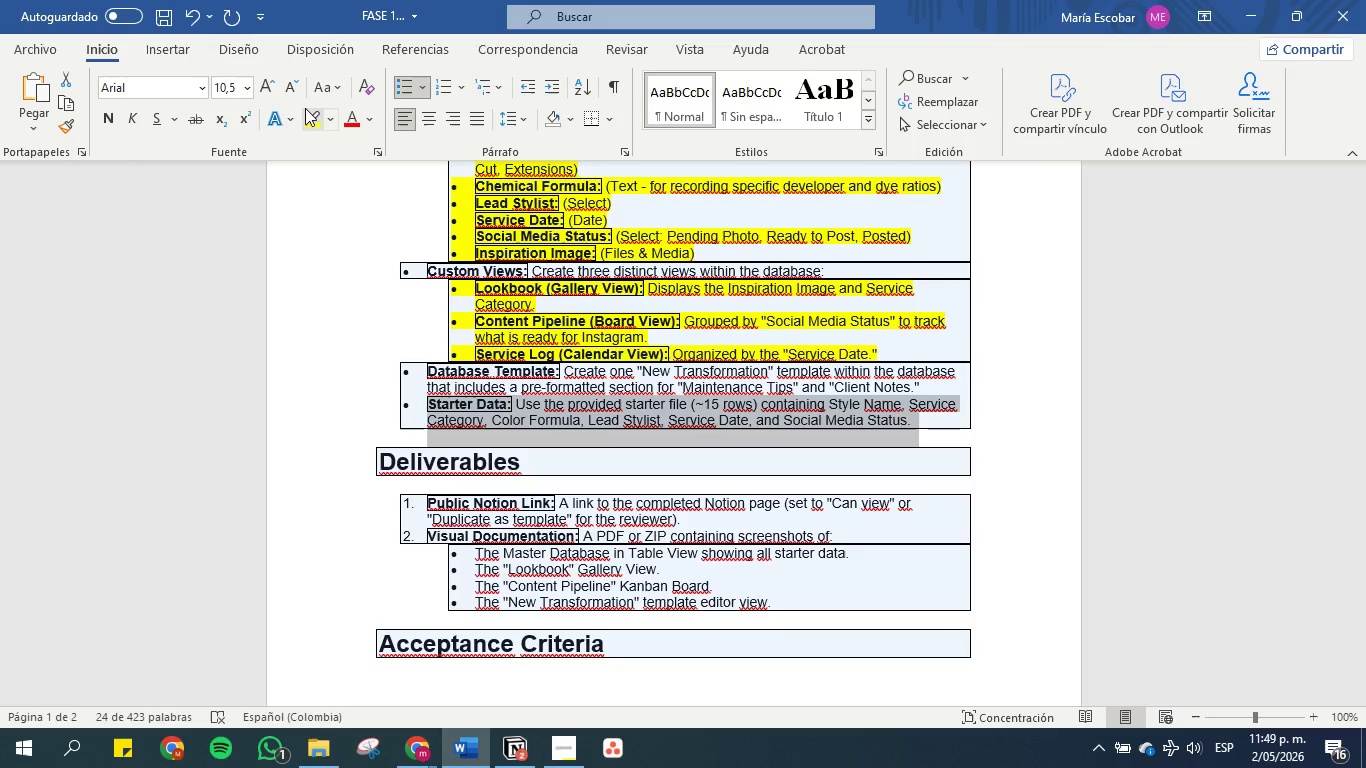 
left_click([307, 110])
 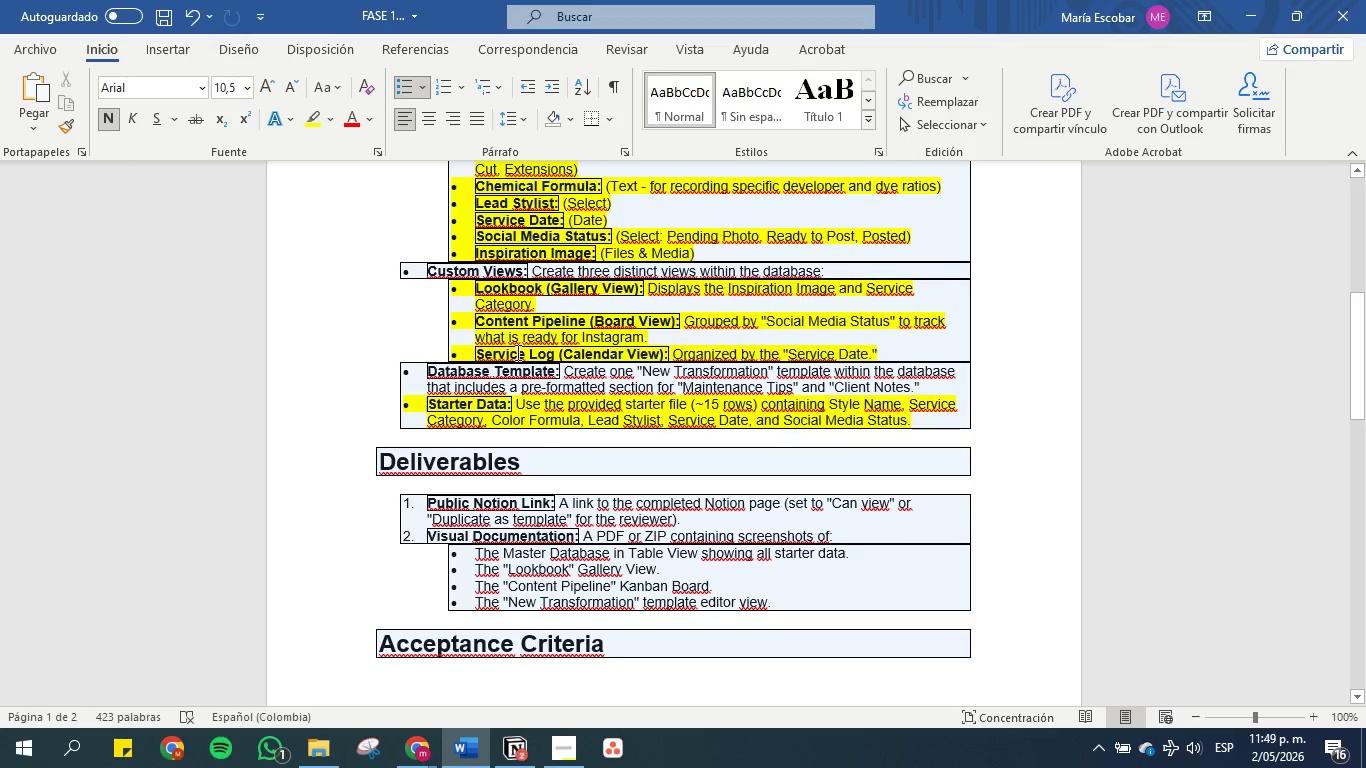 
left_click([519, 356])
 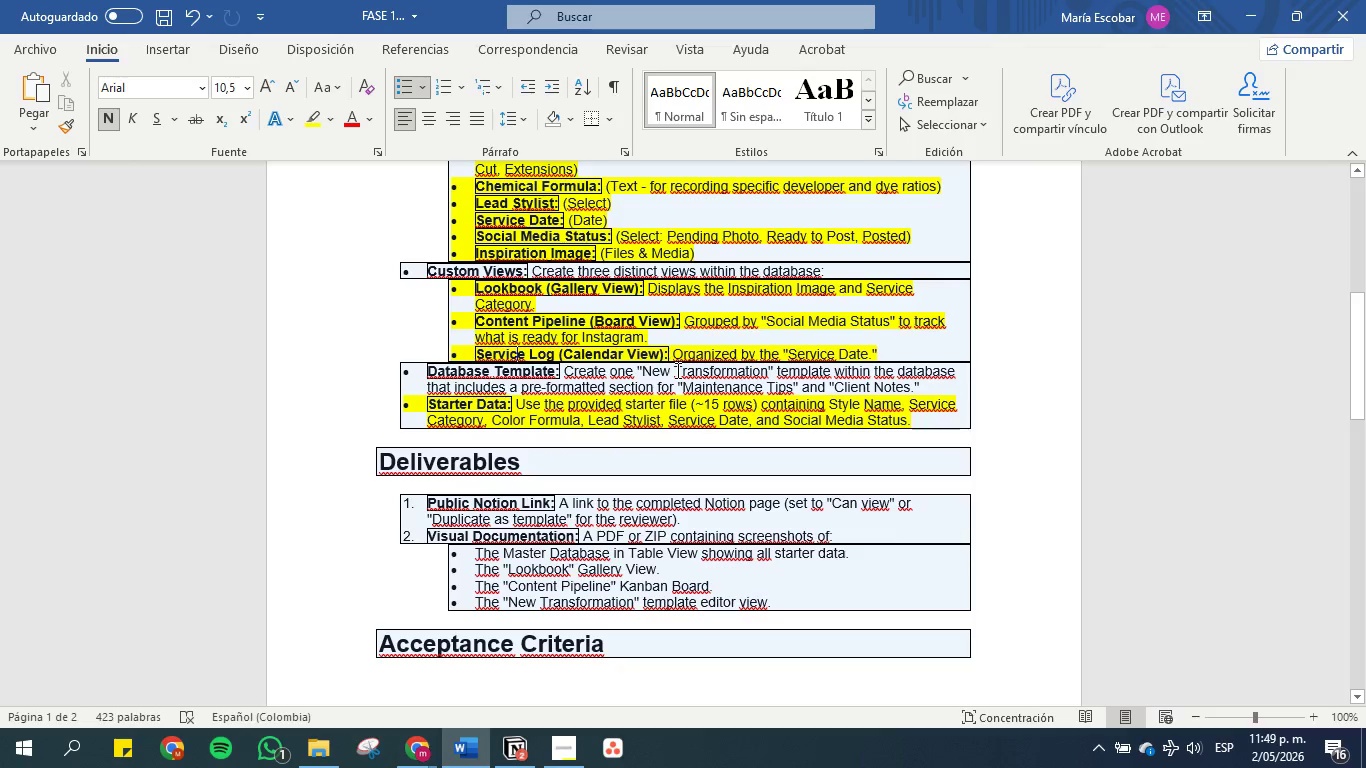 
left_click([550, 737])